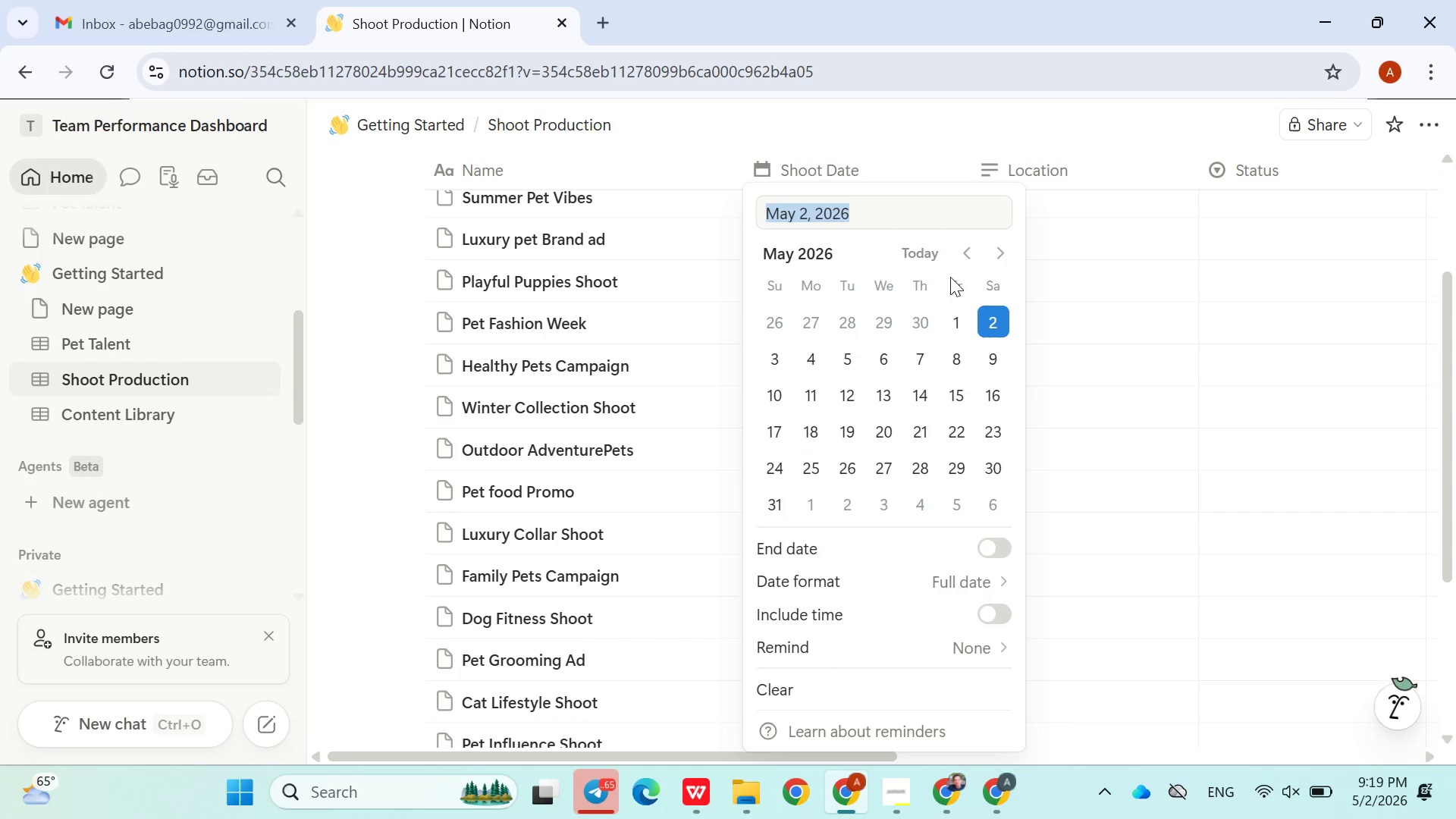 
left_click([965, 256])
 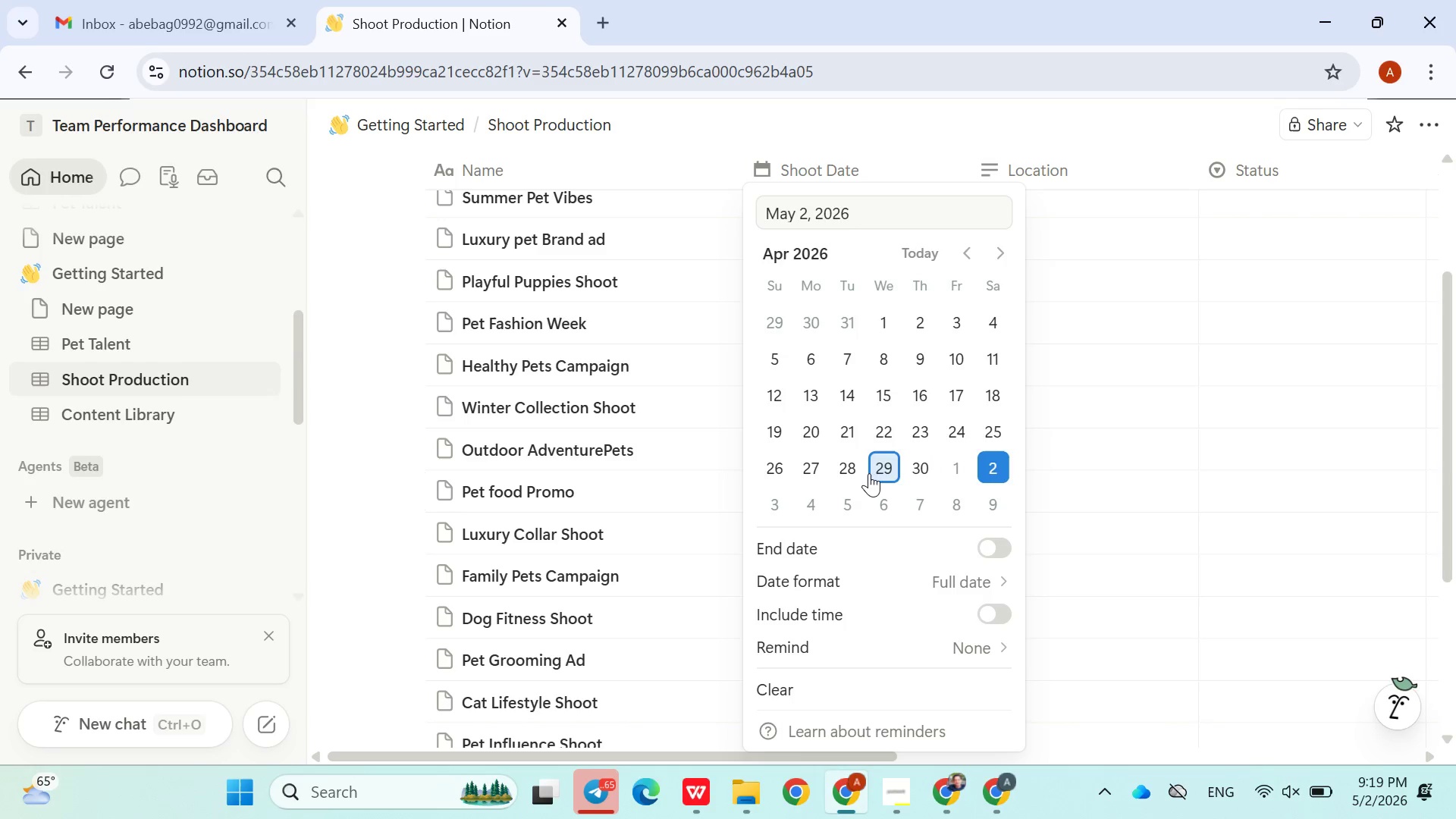 
double_click([1155, 564])
 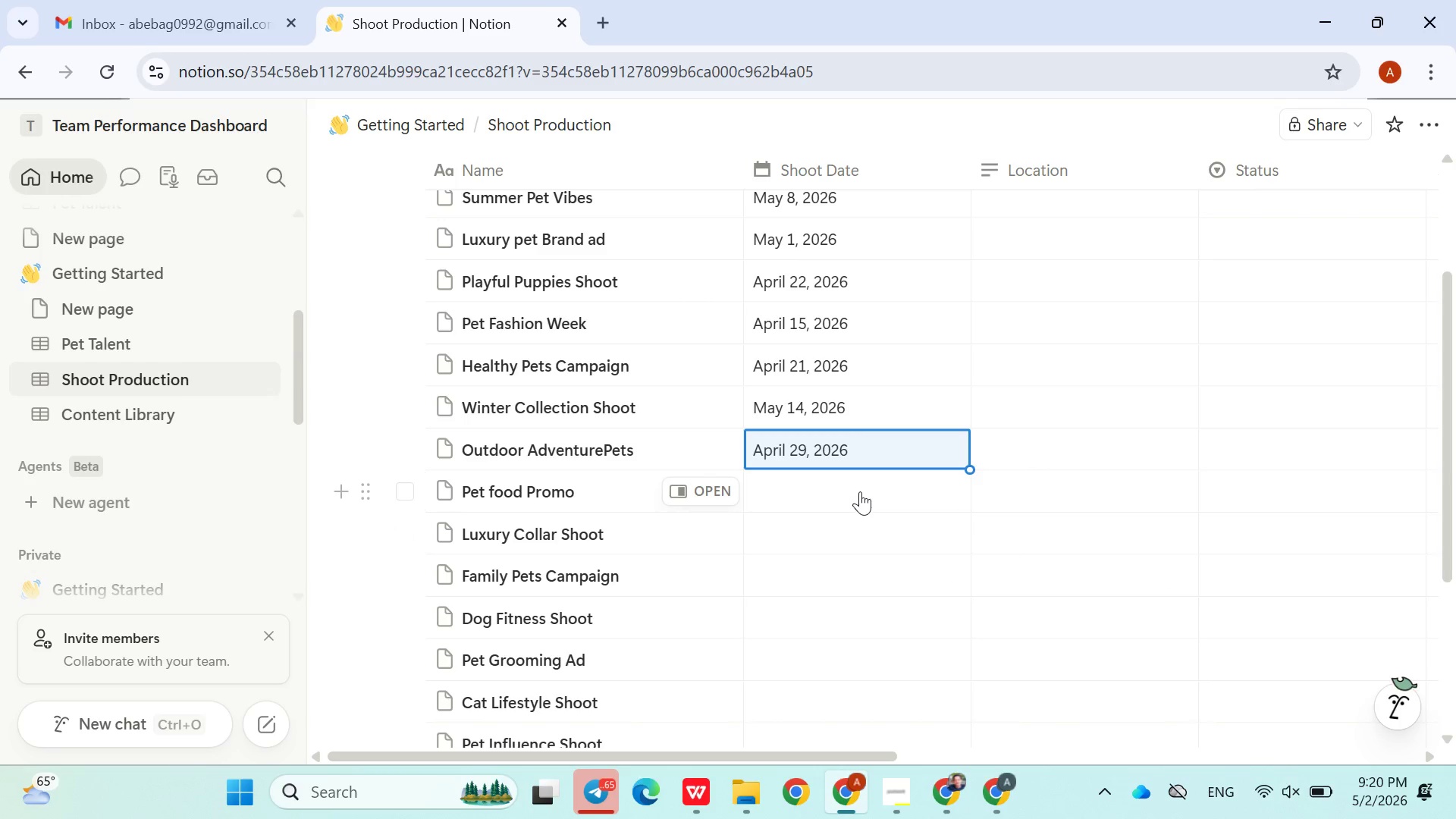 
left_click([860, 491])
 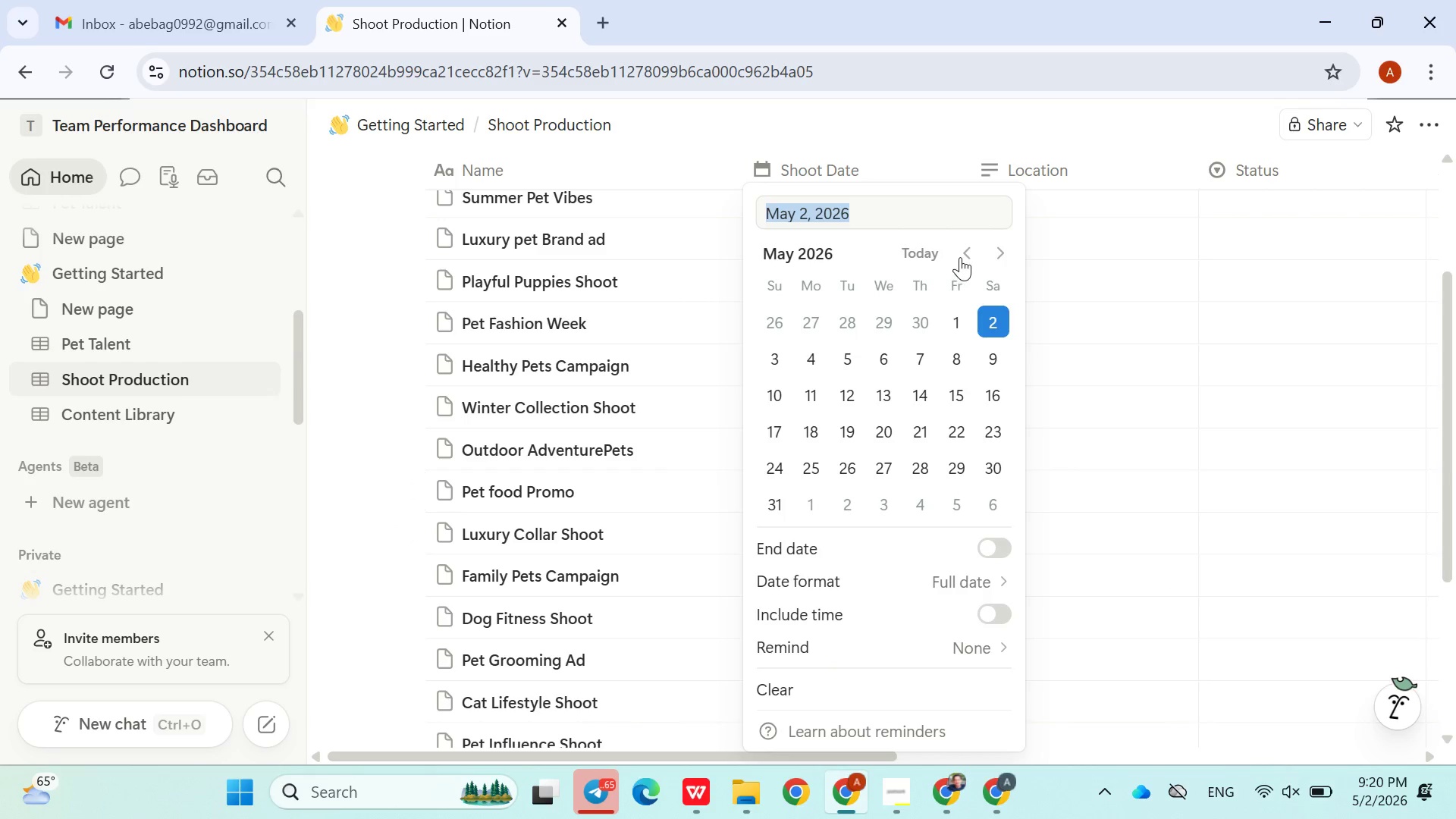 
left_click([962, 256])
 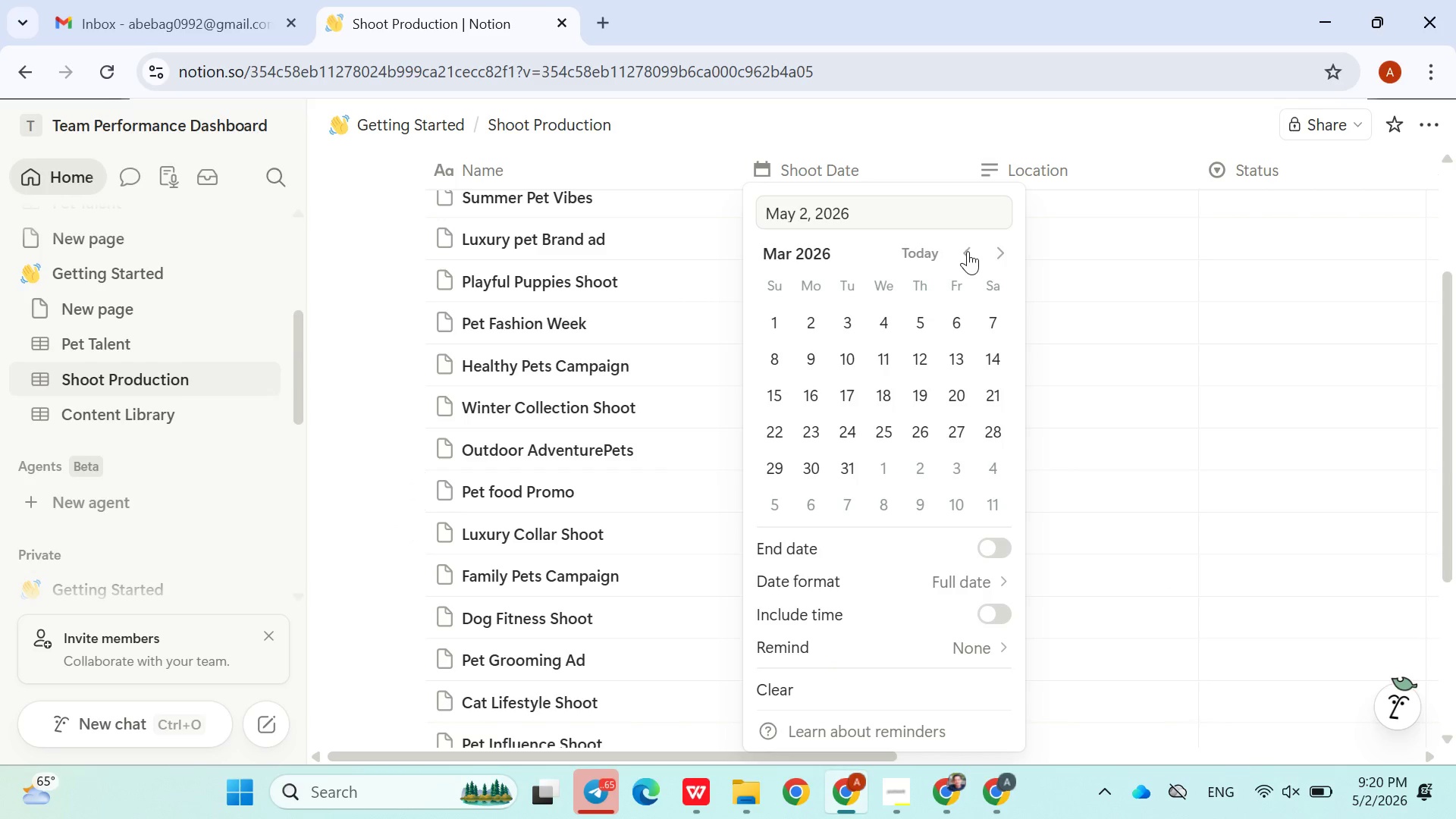 
double_click([844, 387])
 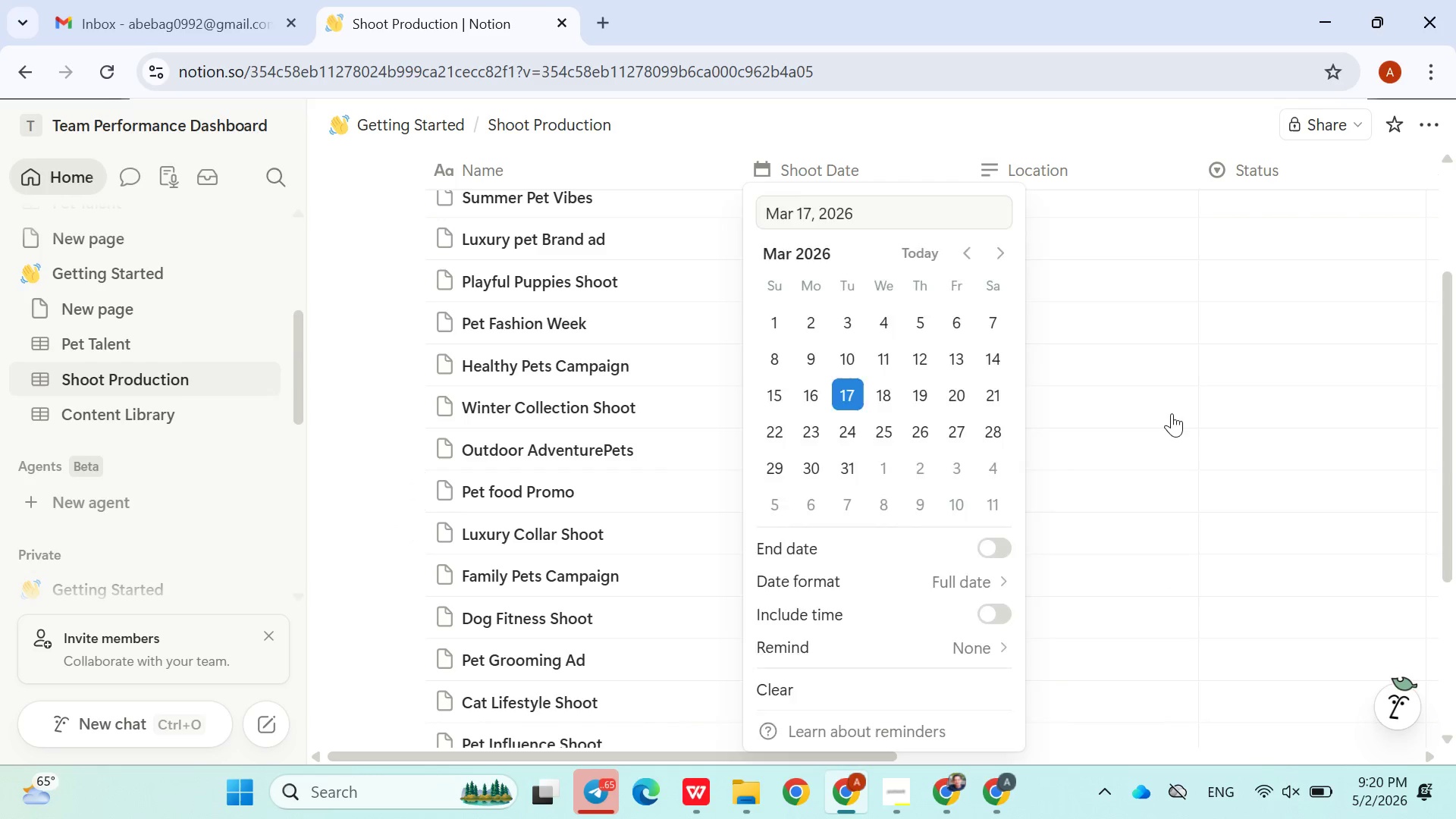 
left_click([1172, 413])
 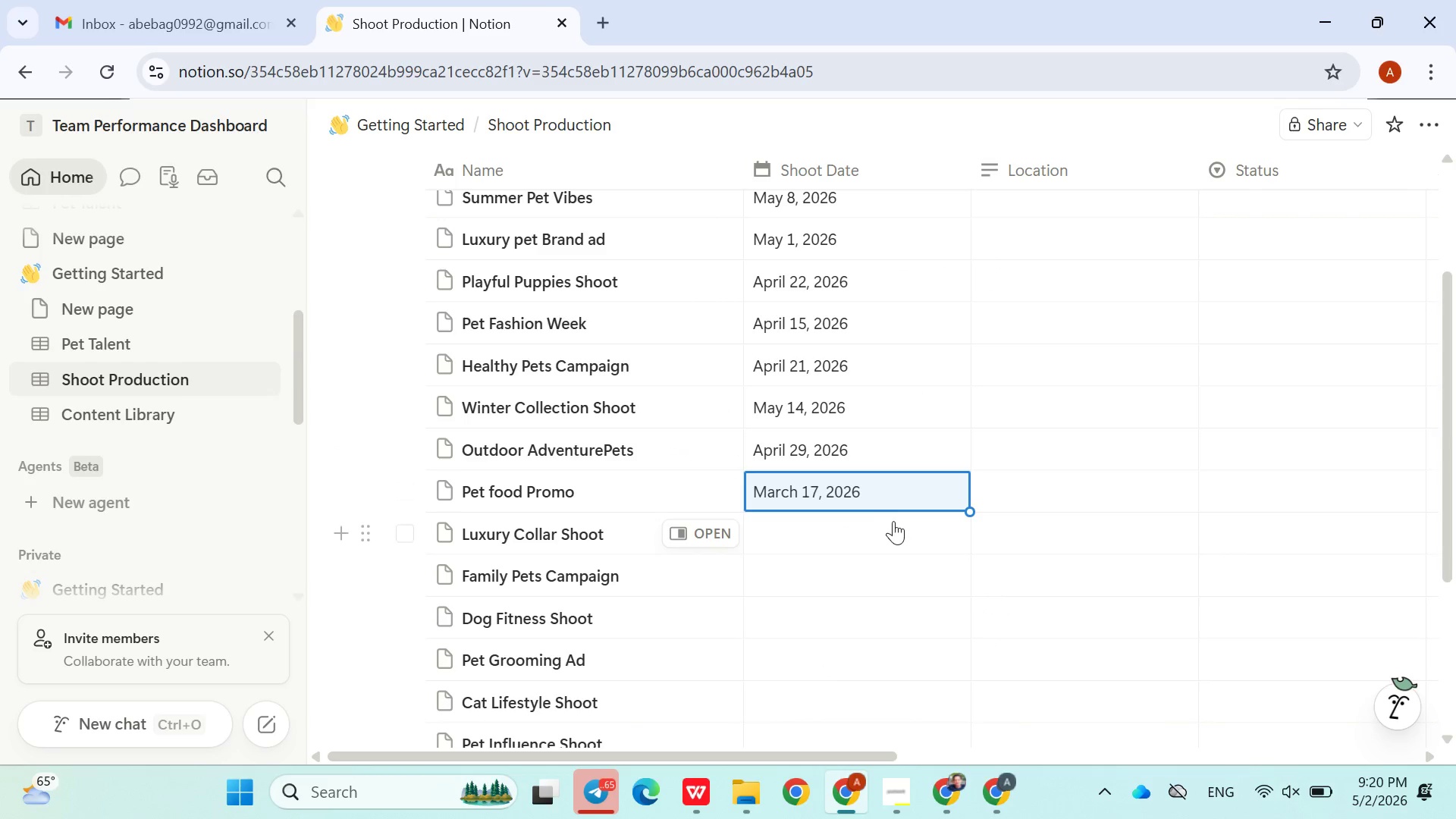 
left_click([893, 523])
 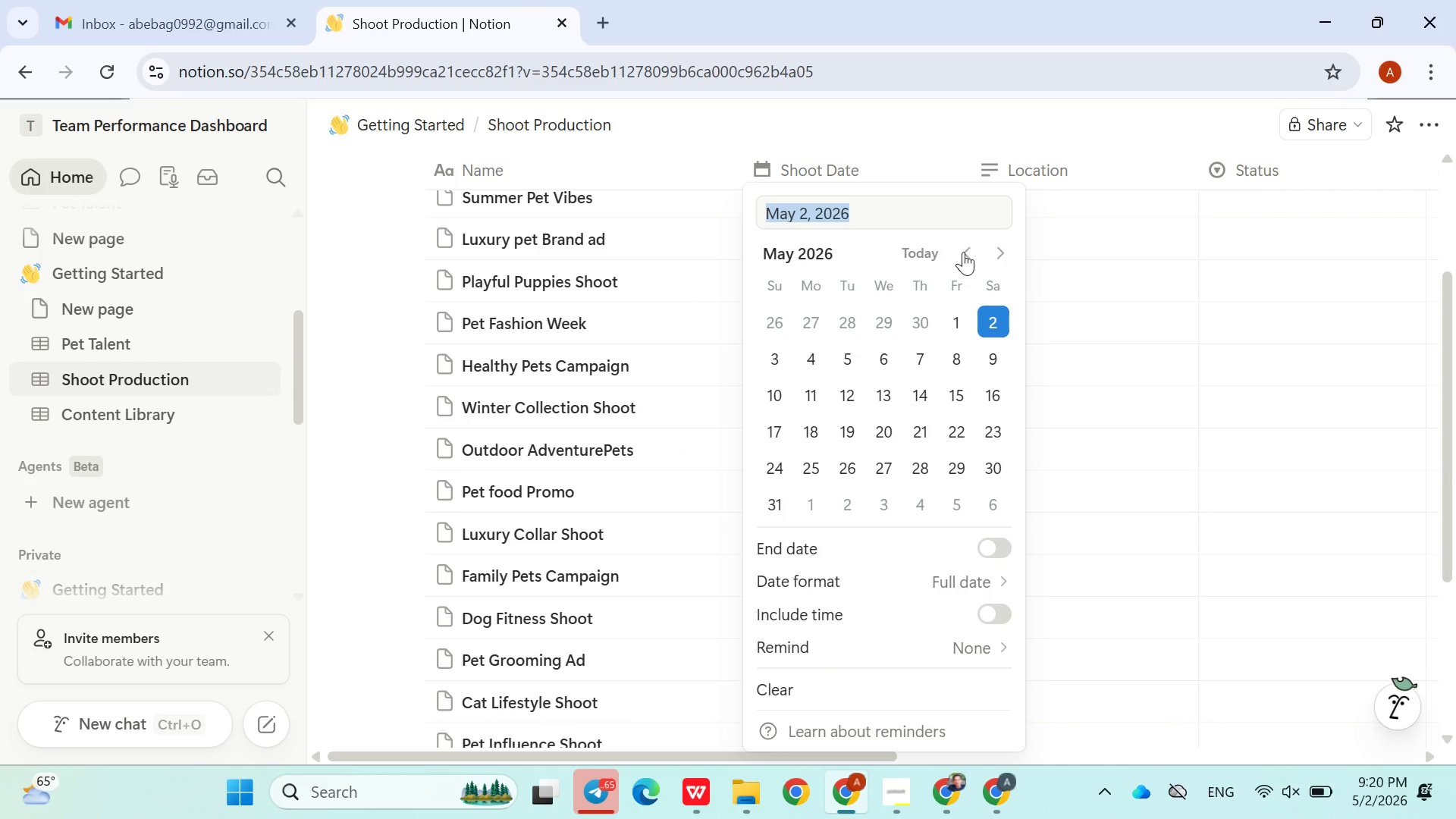 
left_click([962, 252])
 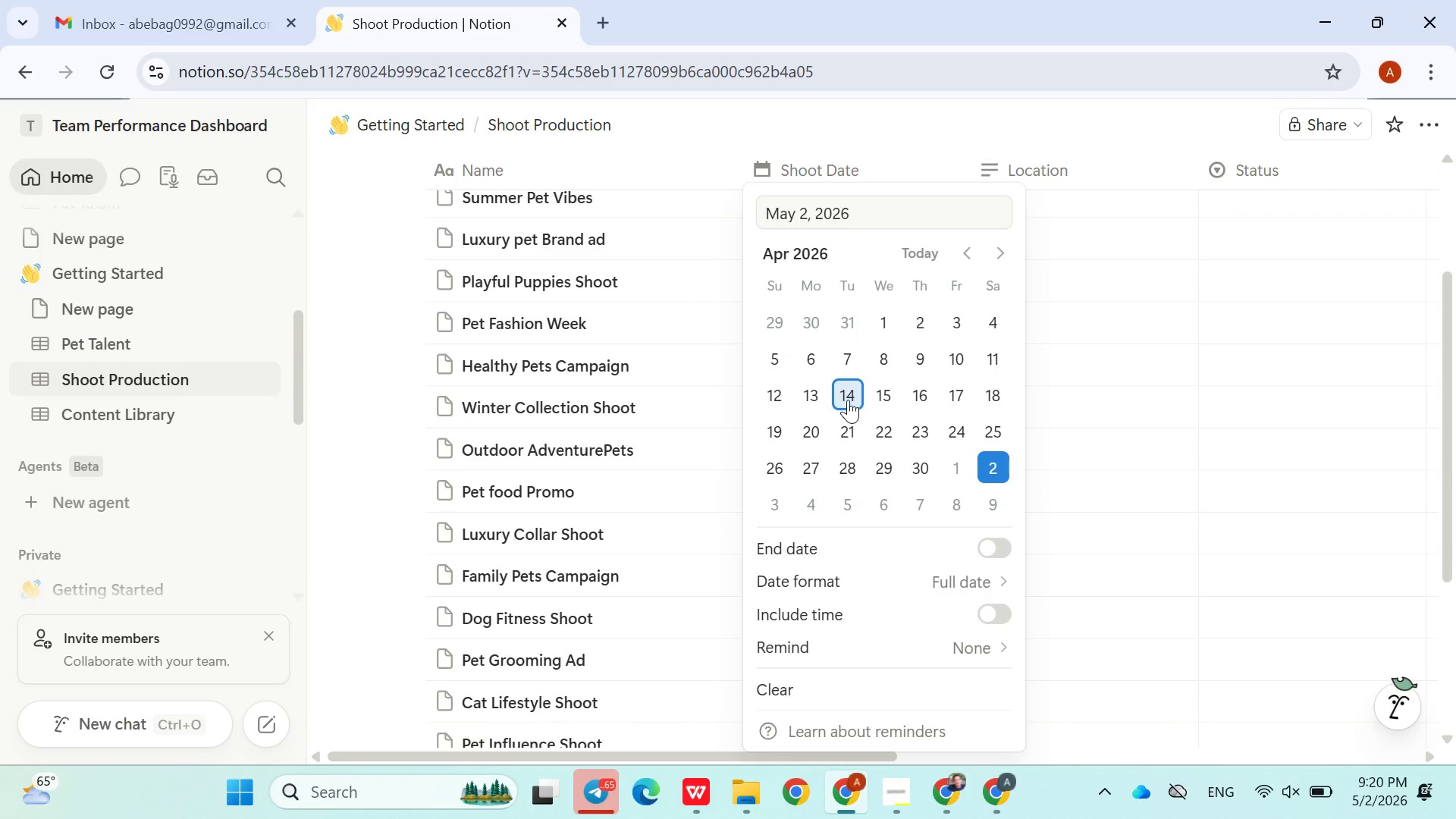 
left_click([848, 400])
 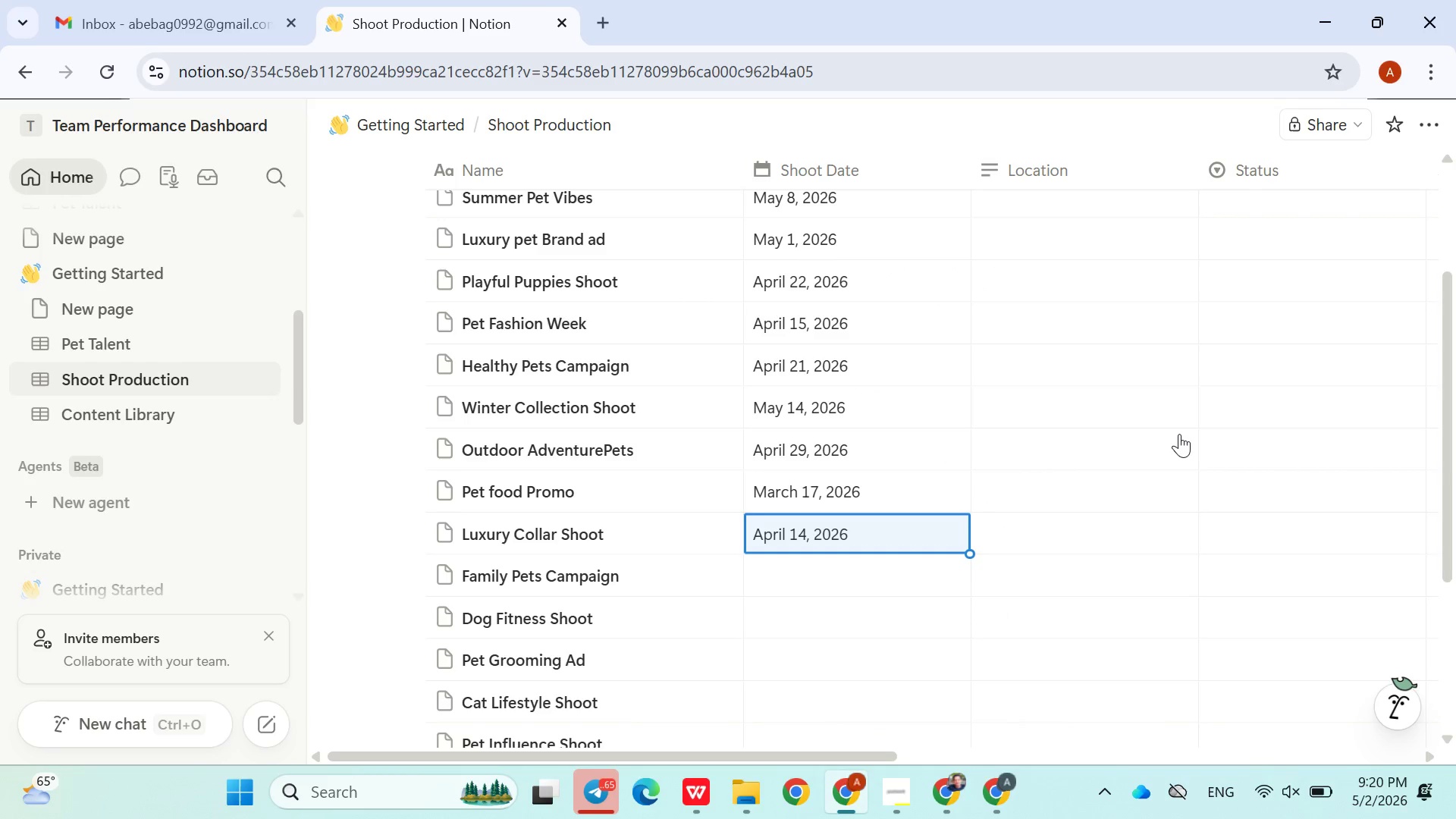 
left_click([1179, 434])
 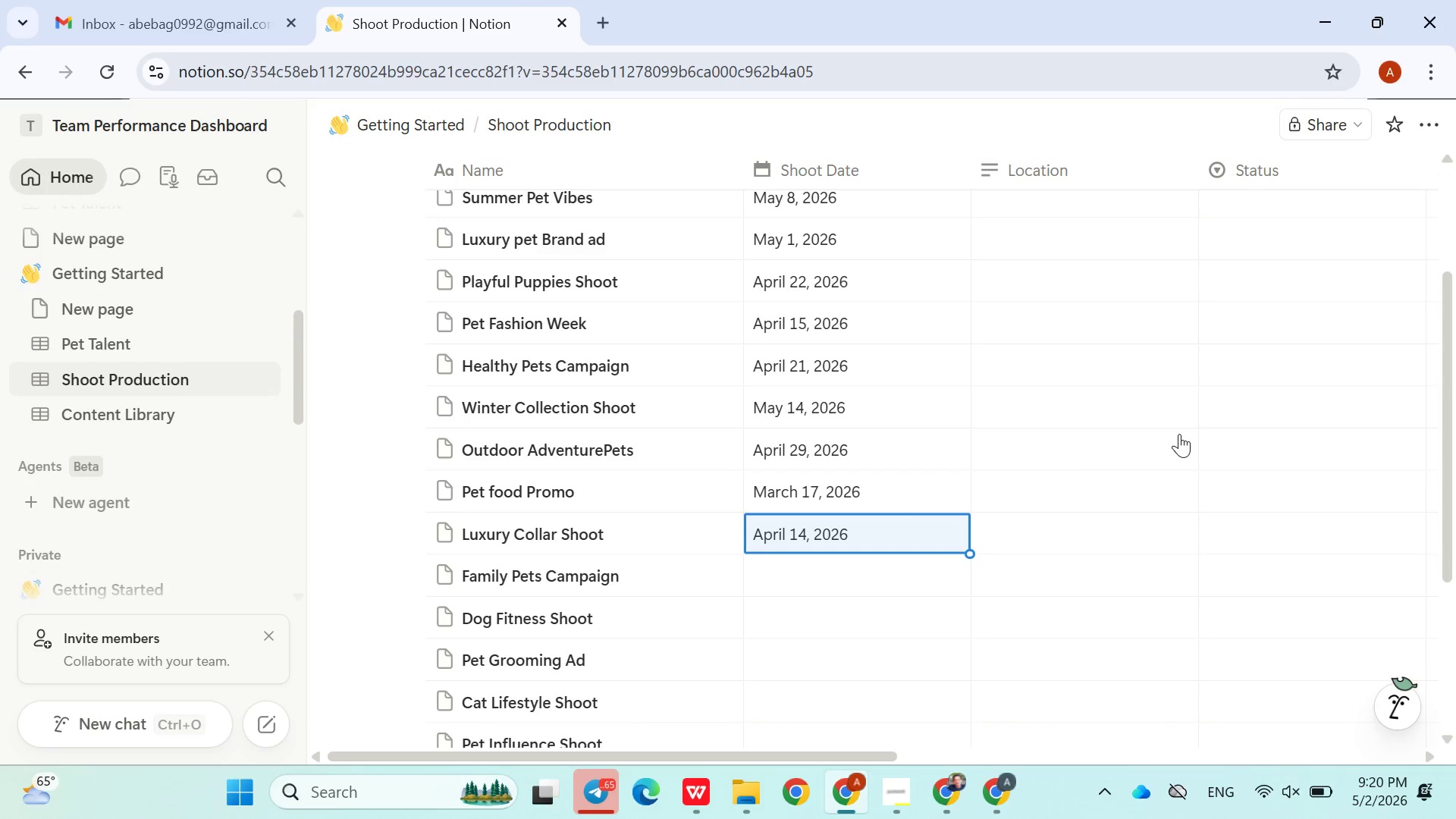 
wait(22.16)
 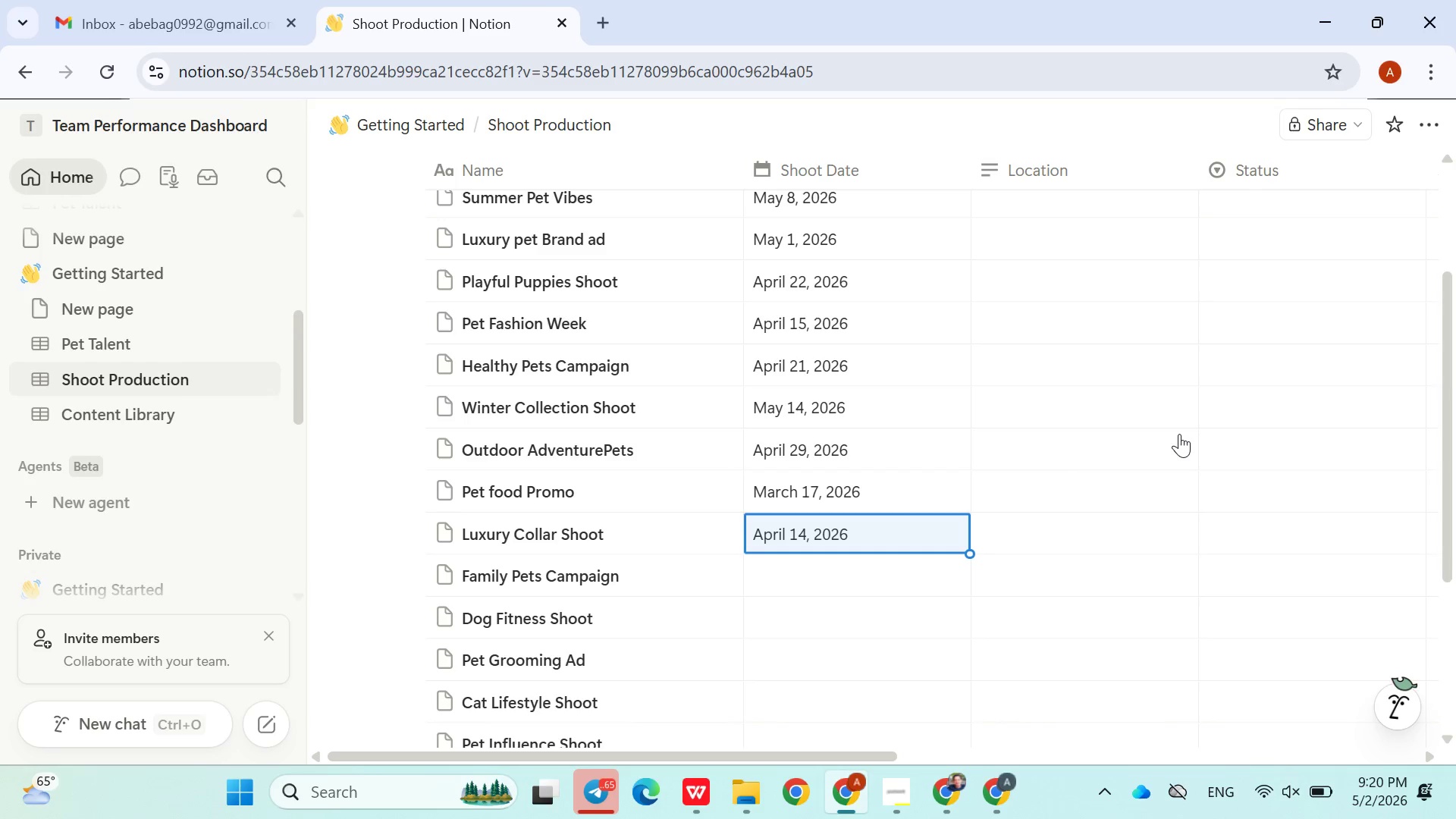 
left_click([819, 559])
 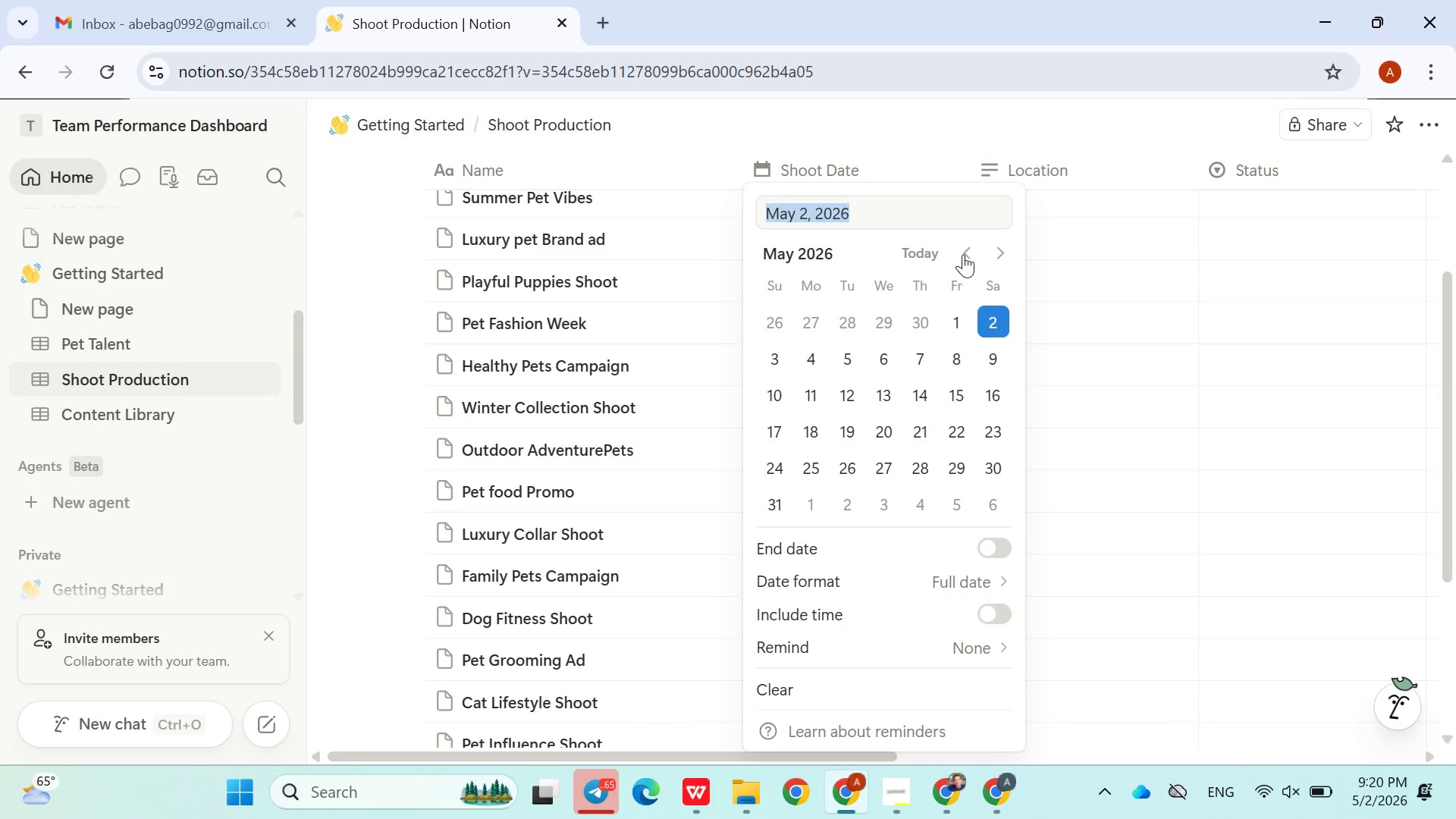 
left_click([963, 253])
 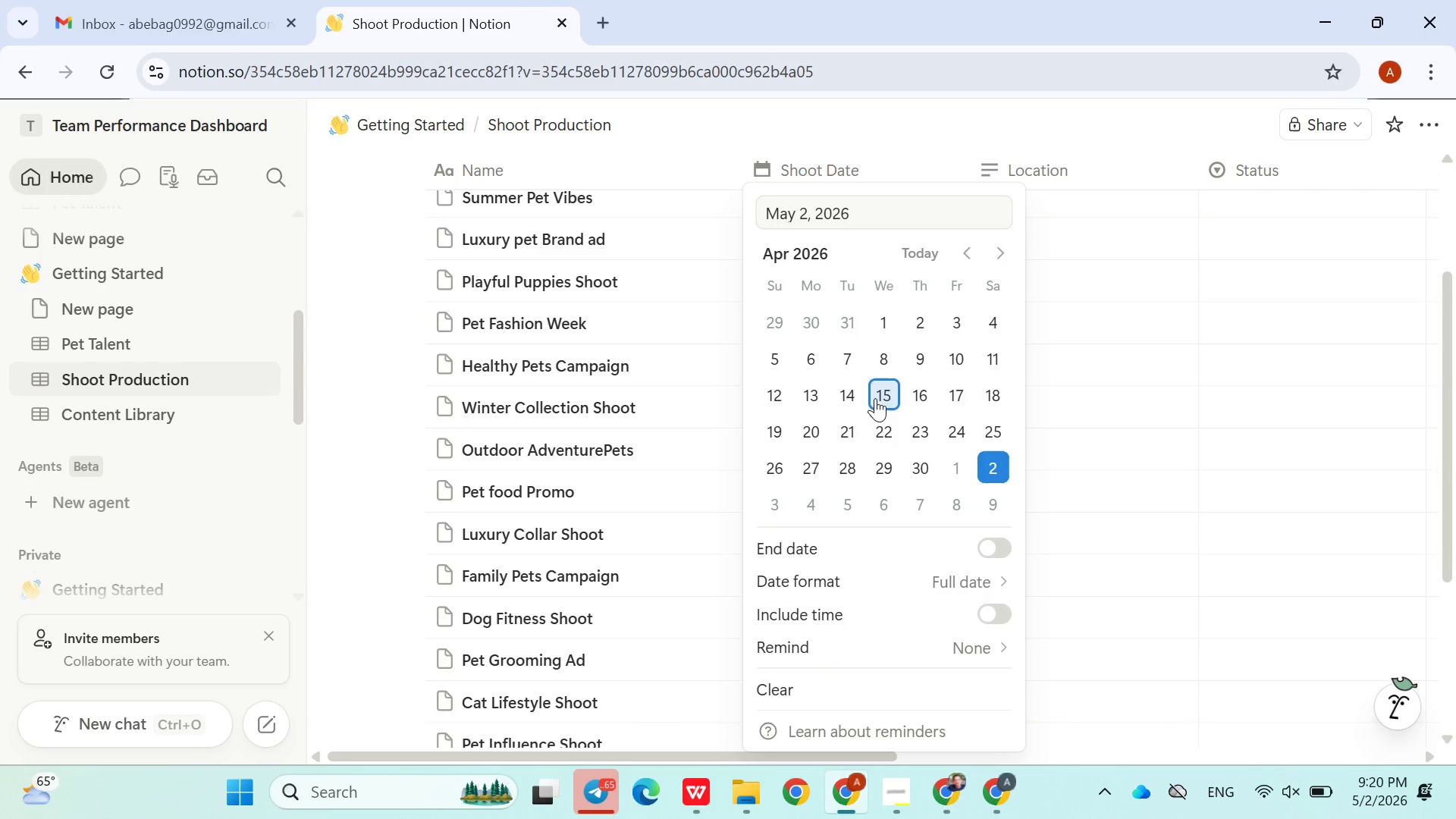 
left_click([874, 399])
 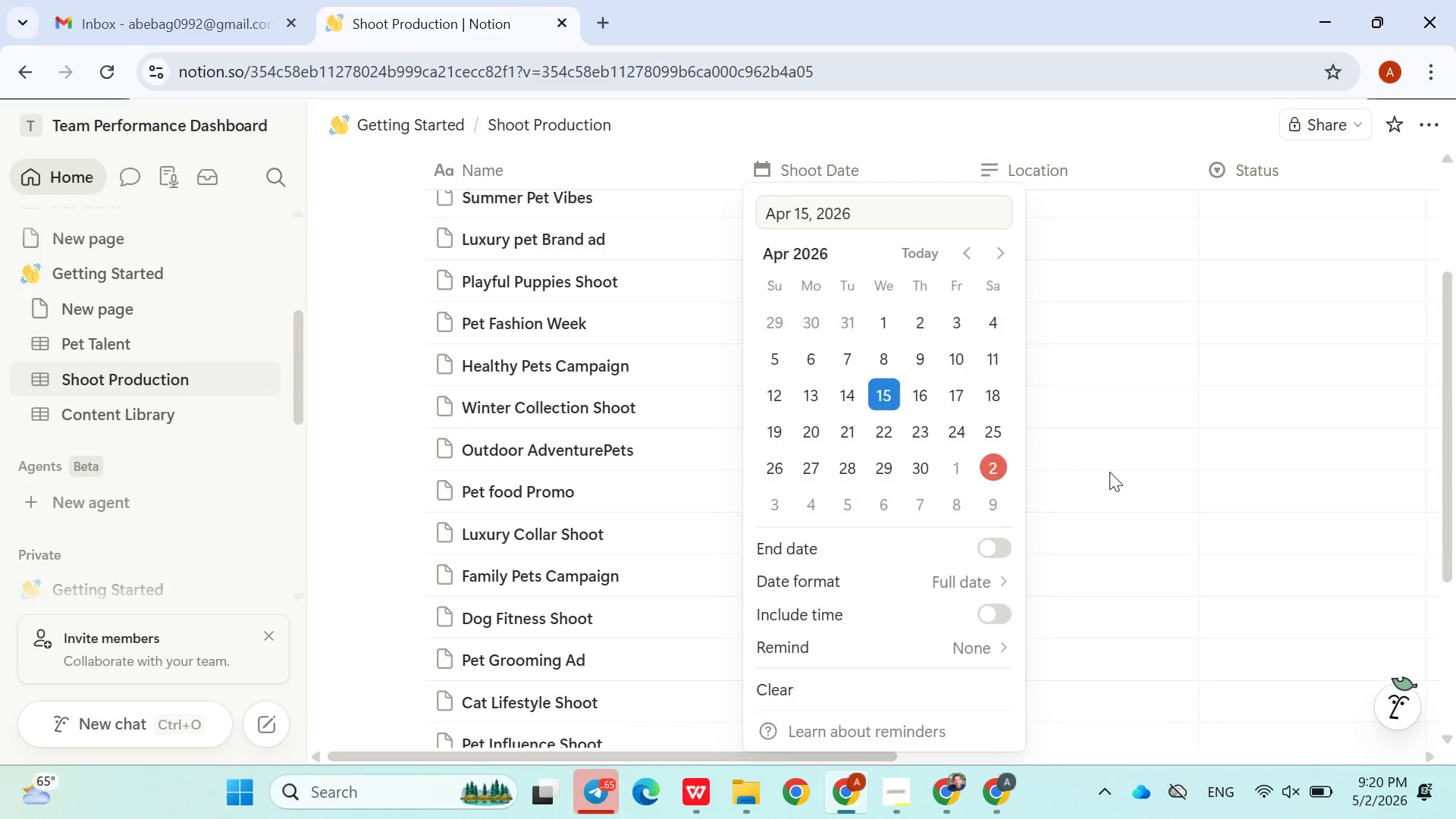 
left_click([1109, 472])
 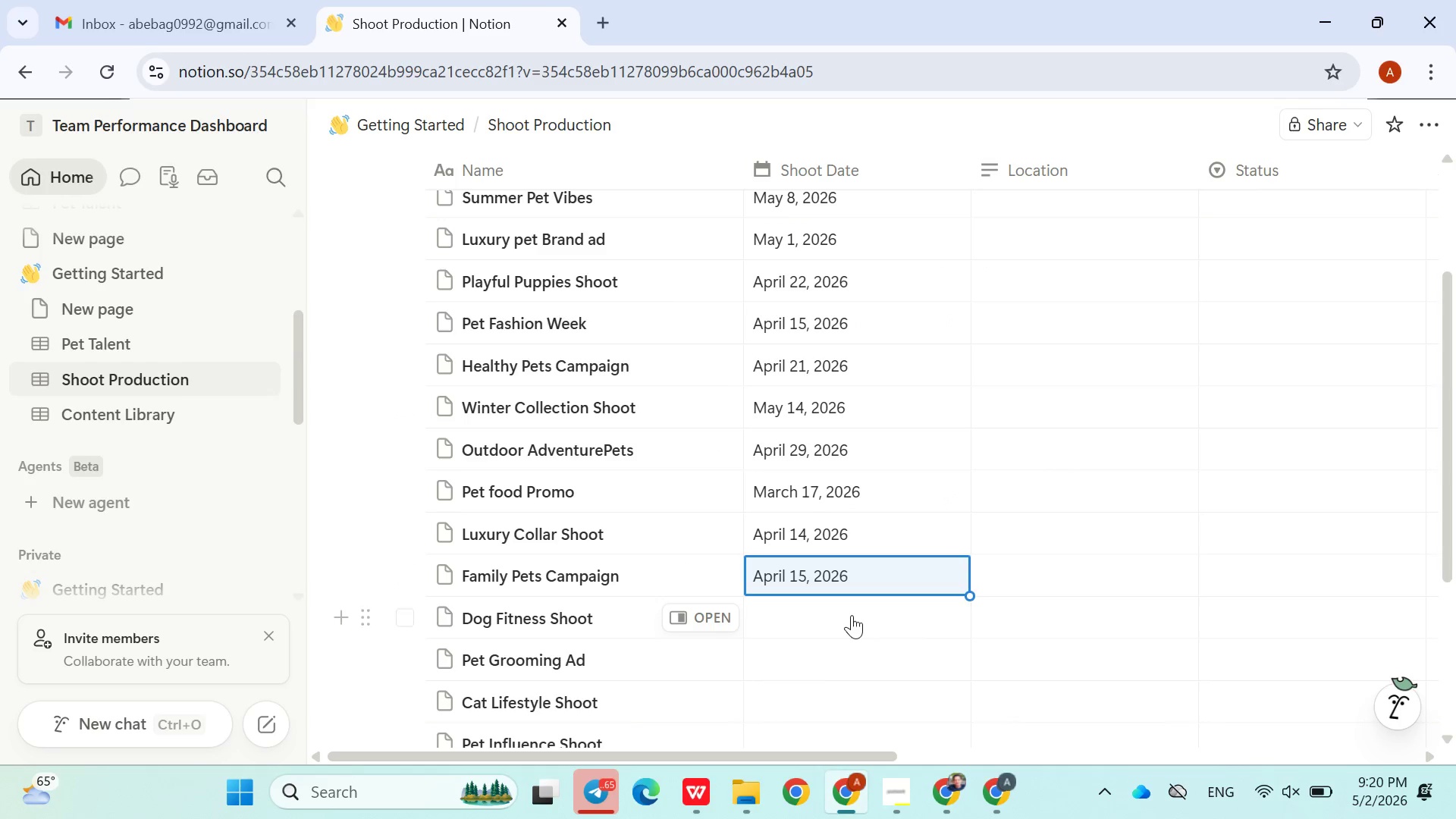 
left_click([852, 615])
 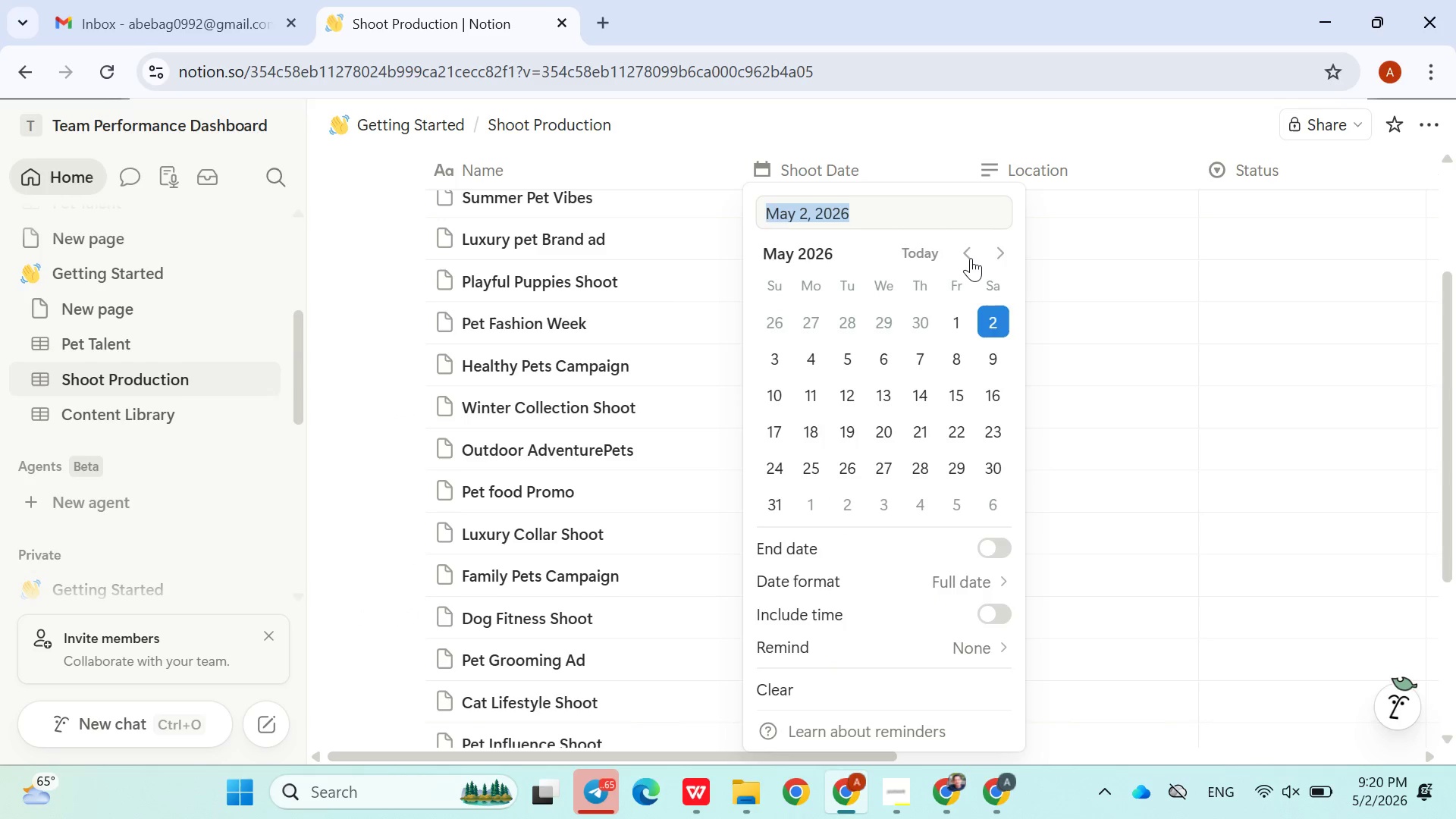 
double_click([971, 258])
 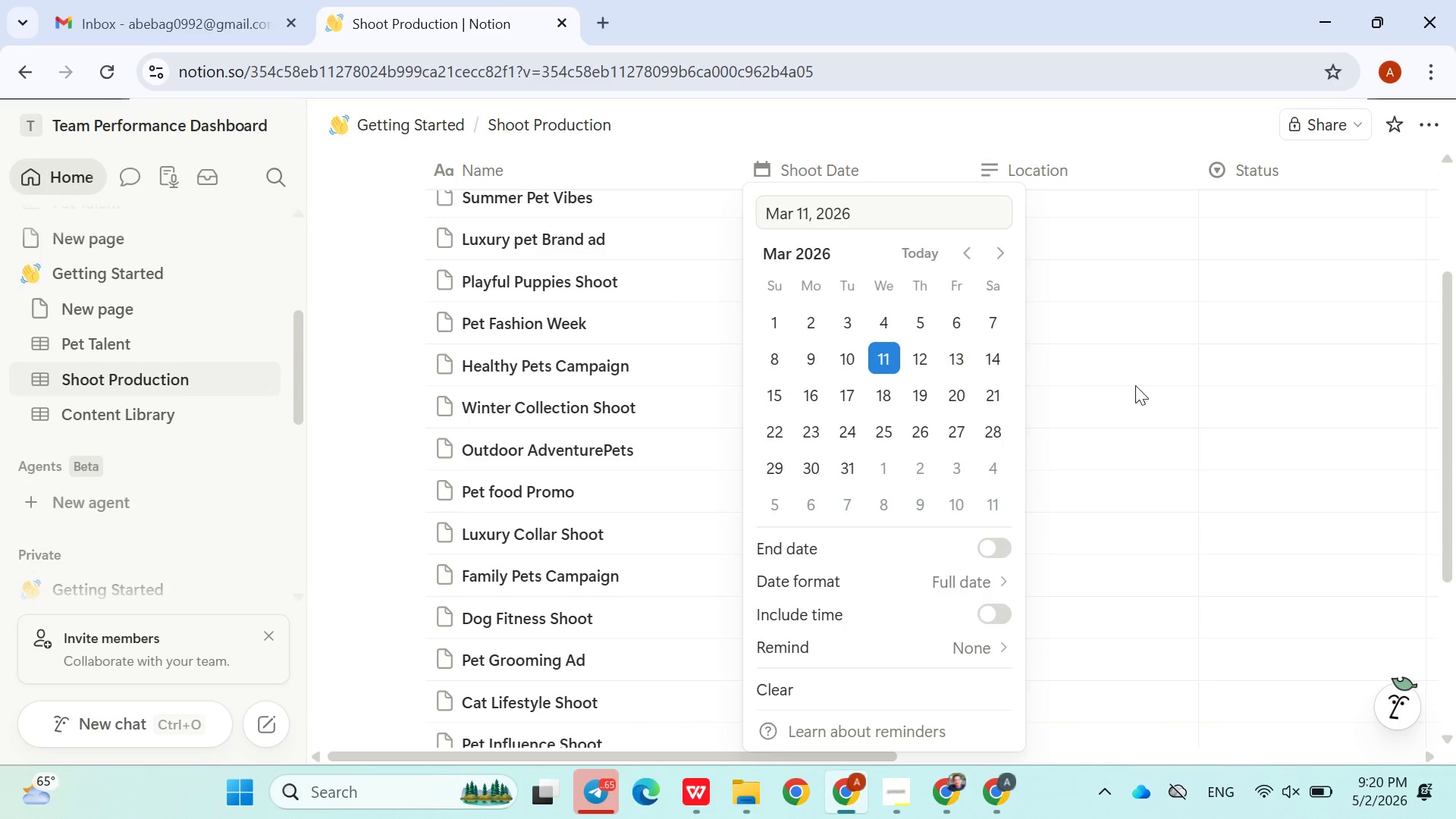 
double_click([1140, 391])
 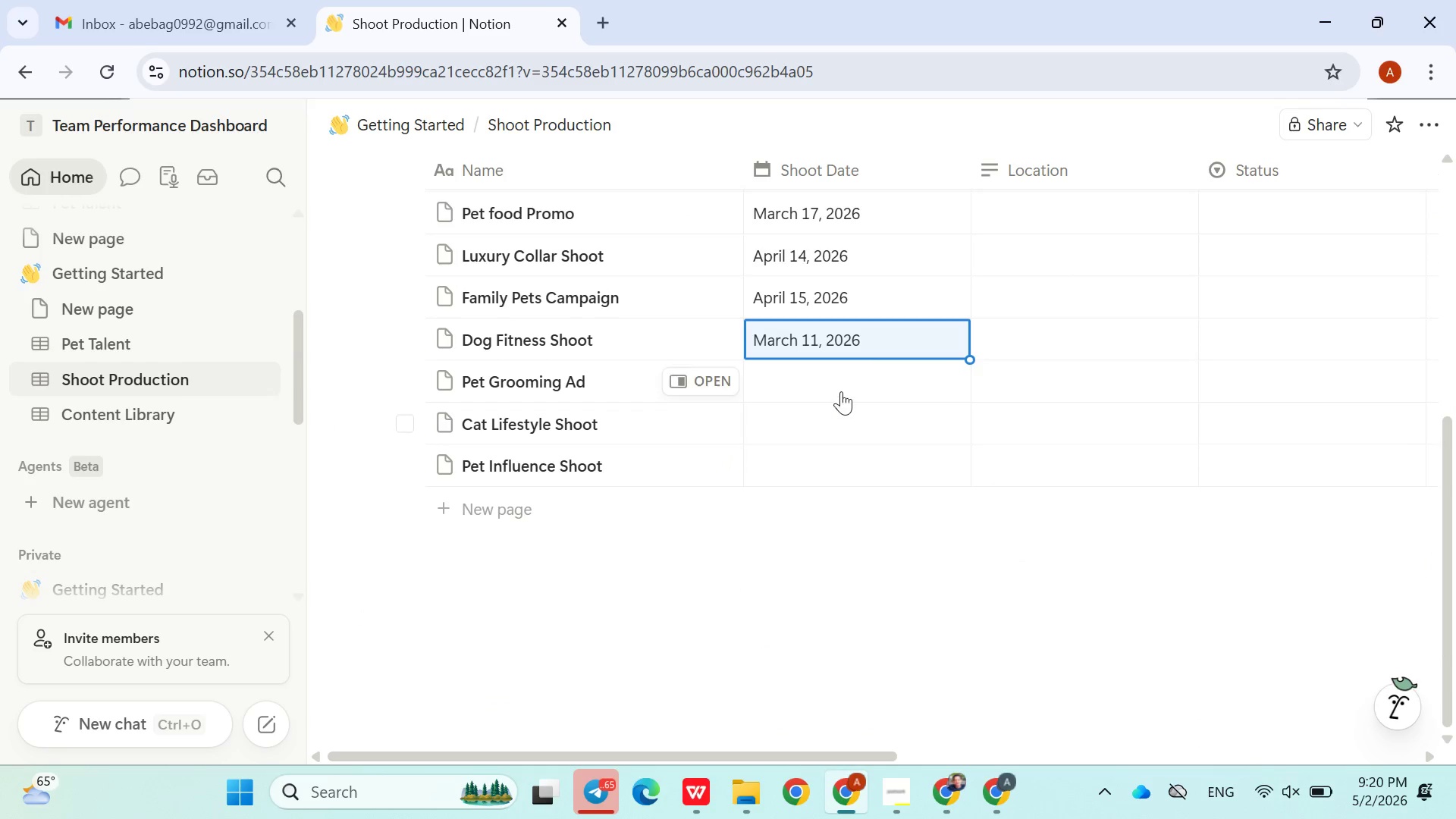 
left_click([836, 387])
 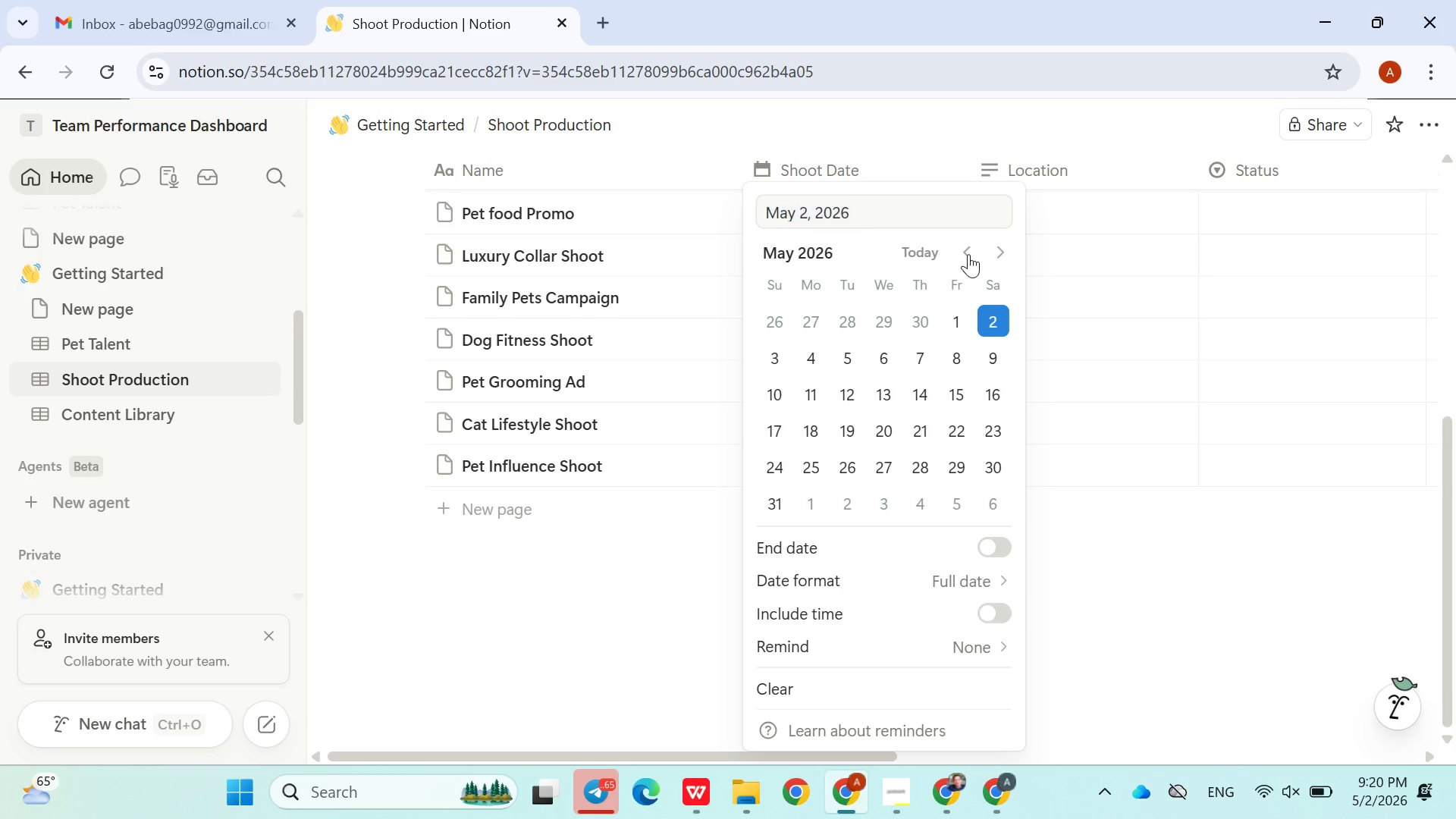 
left_click([968, 254])
 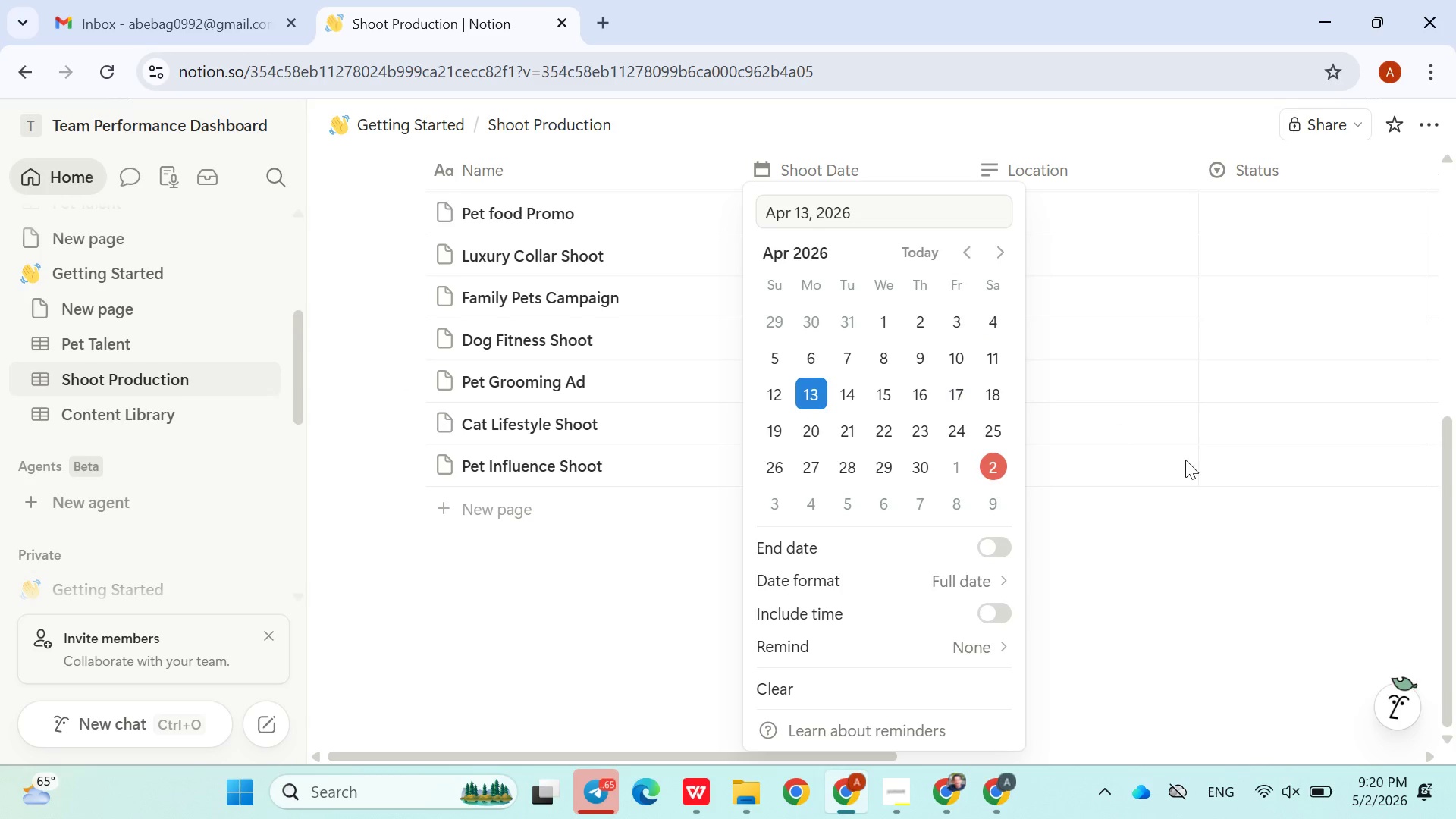 
double_click([1190, 463])
 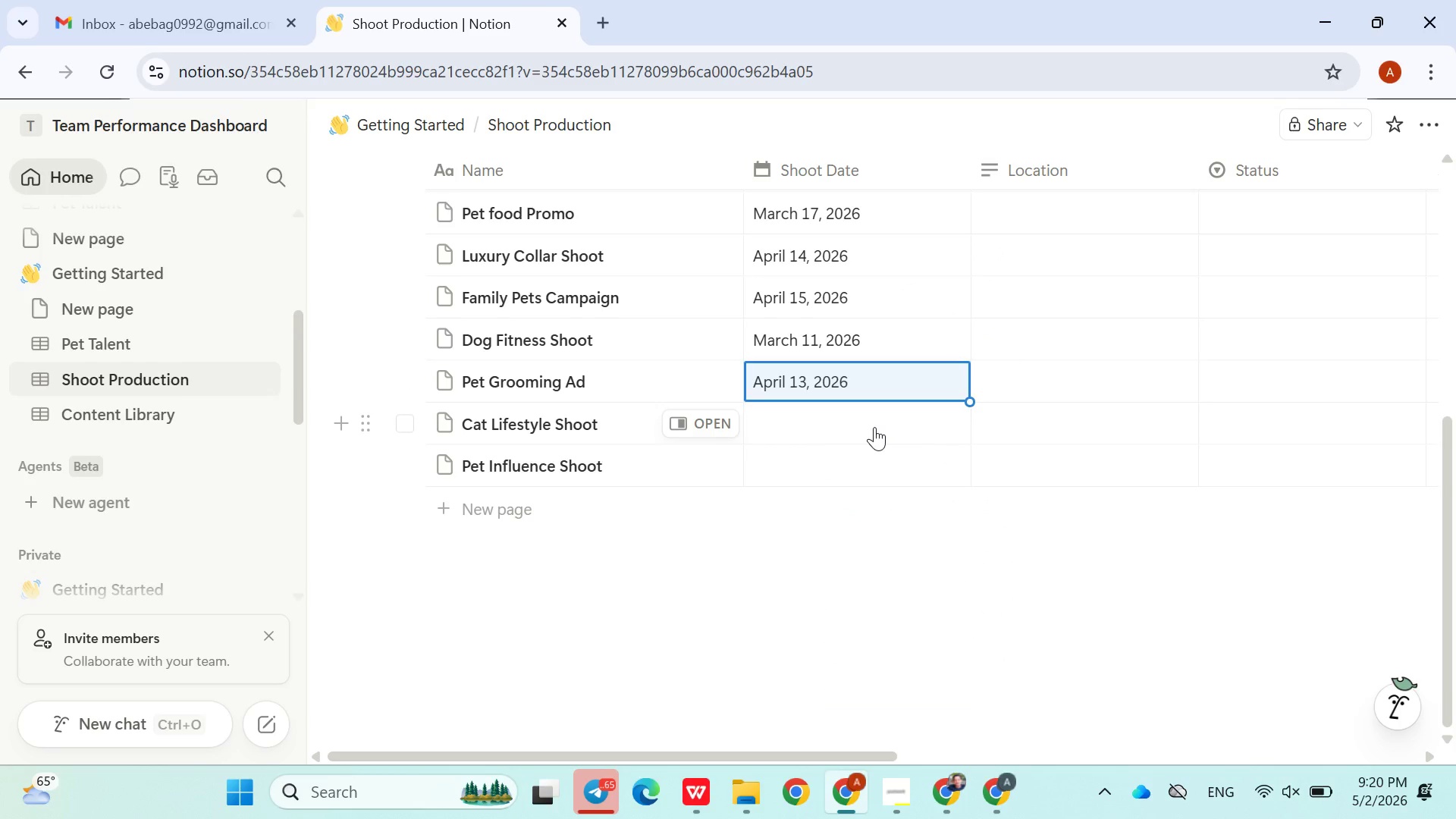 
left_click([874, 427])
 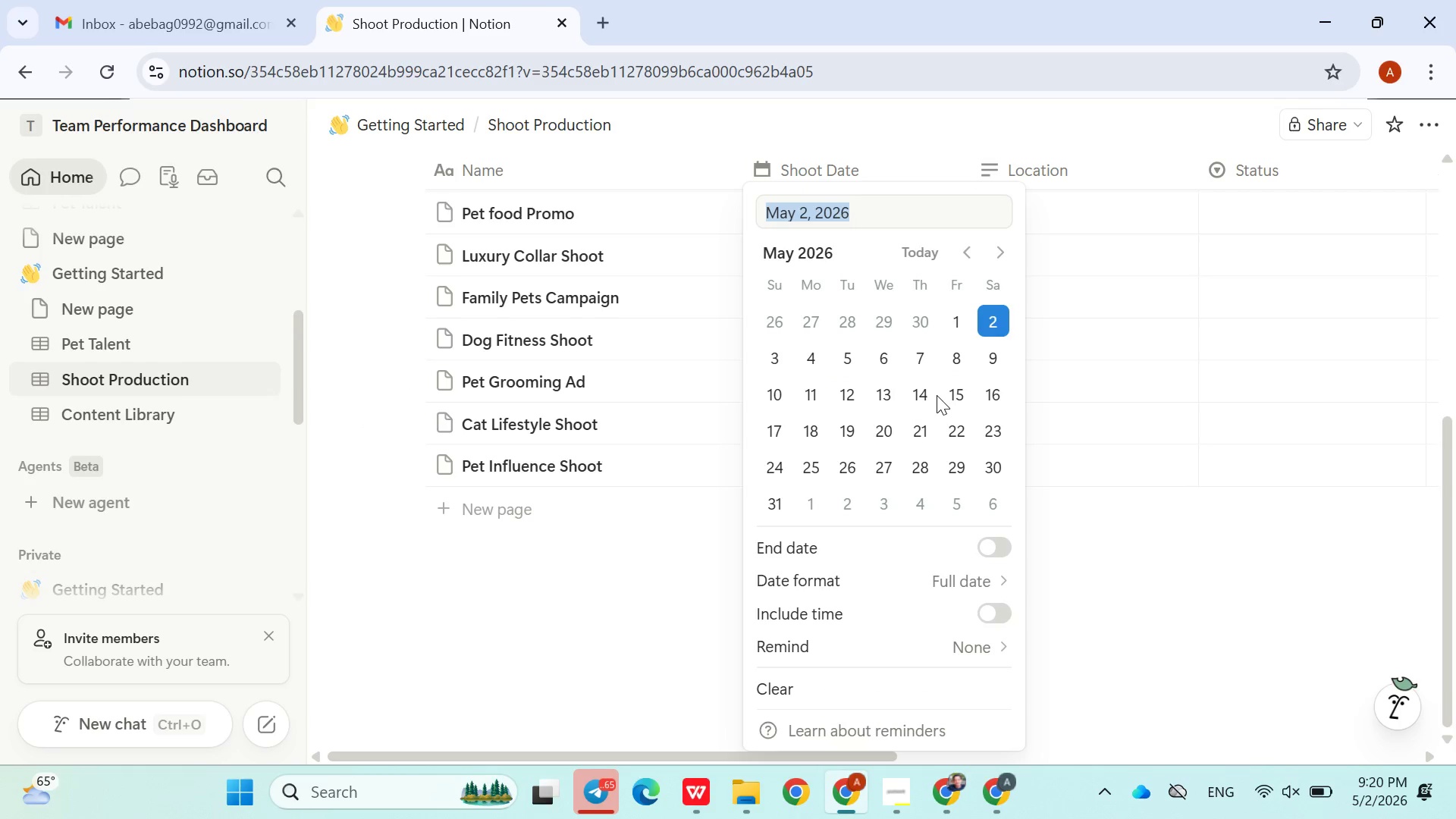 
left_click([937, 395])
 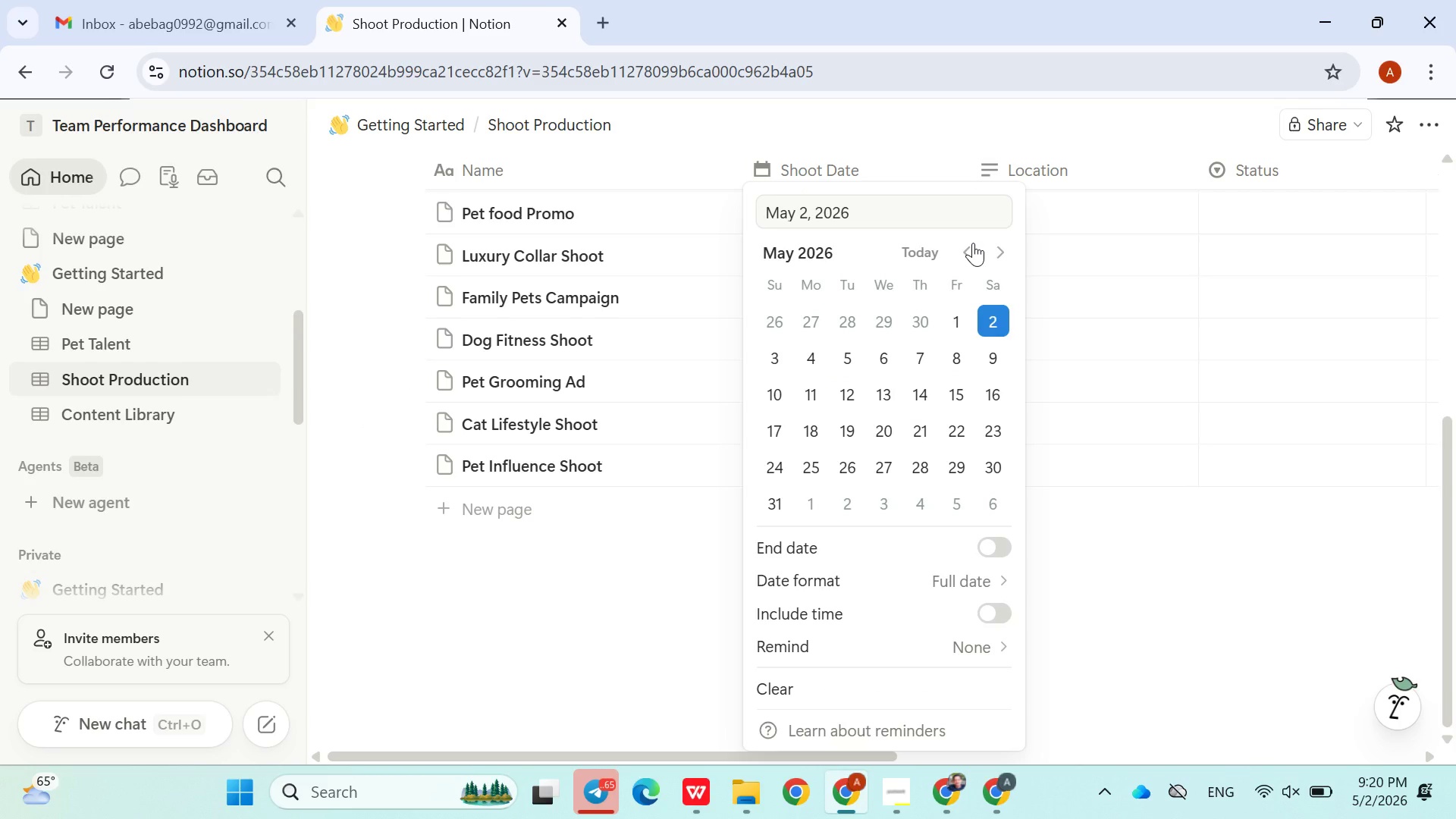 
double_click([973, 243])
 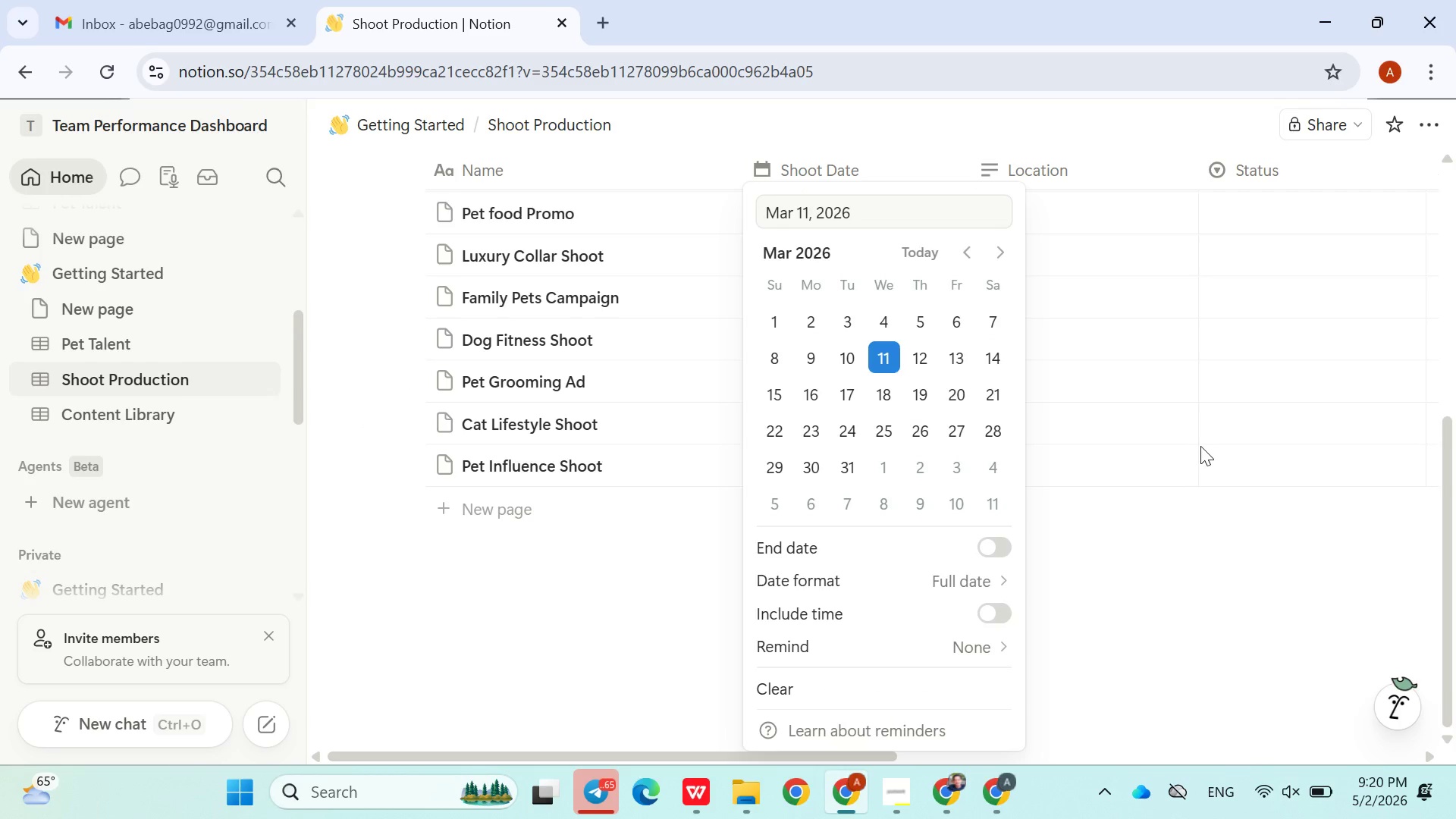 
double_click([1210, 457])
 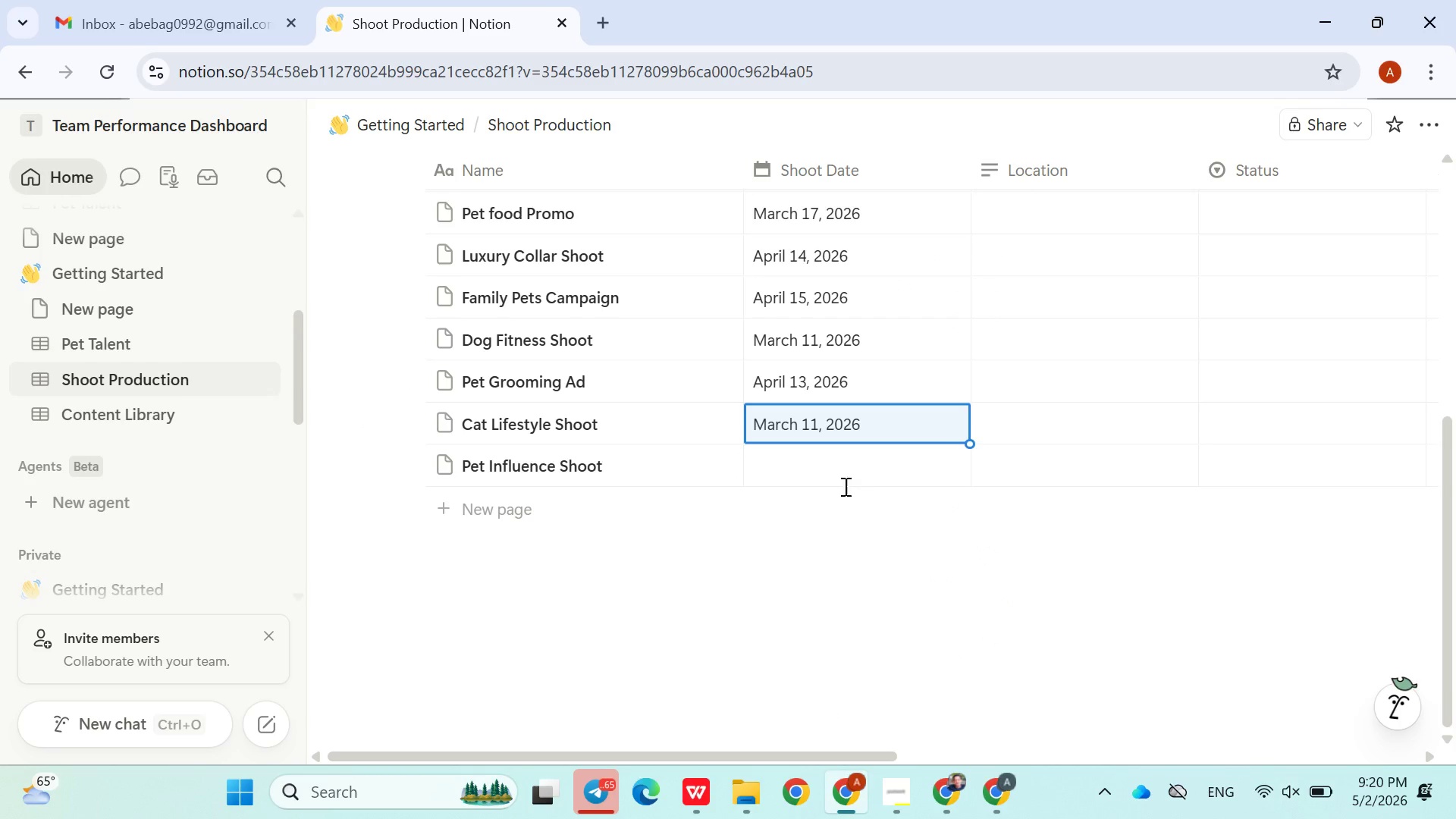 
left_click([834, 461])
 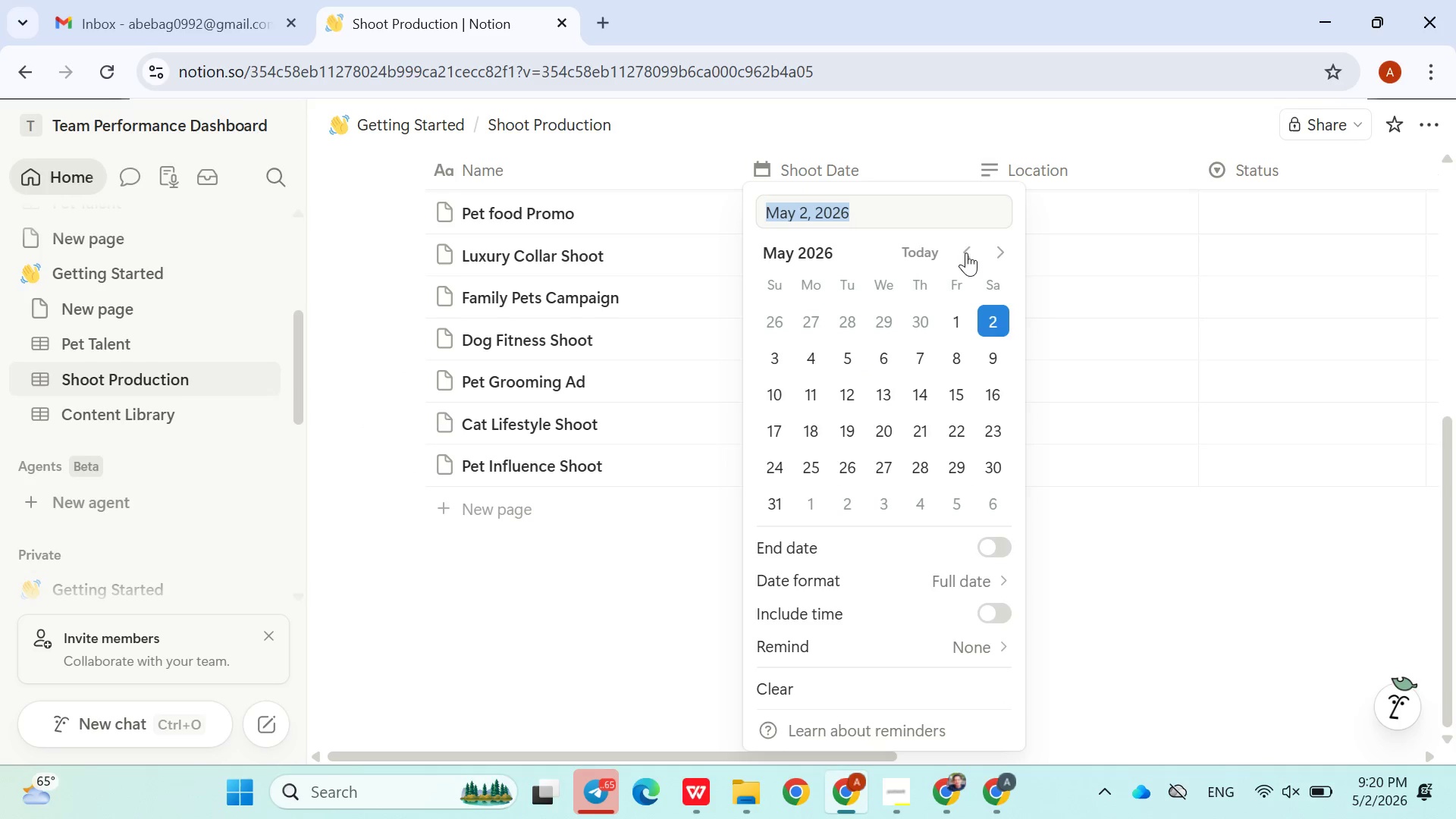 
left_click([968, 253])
 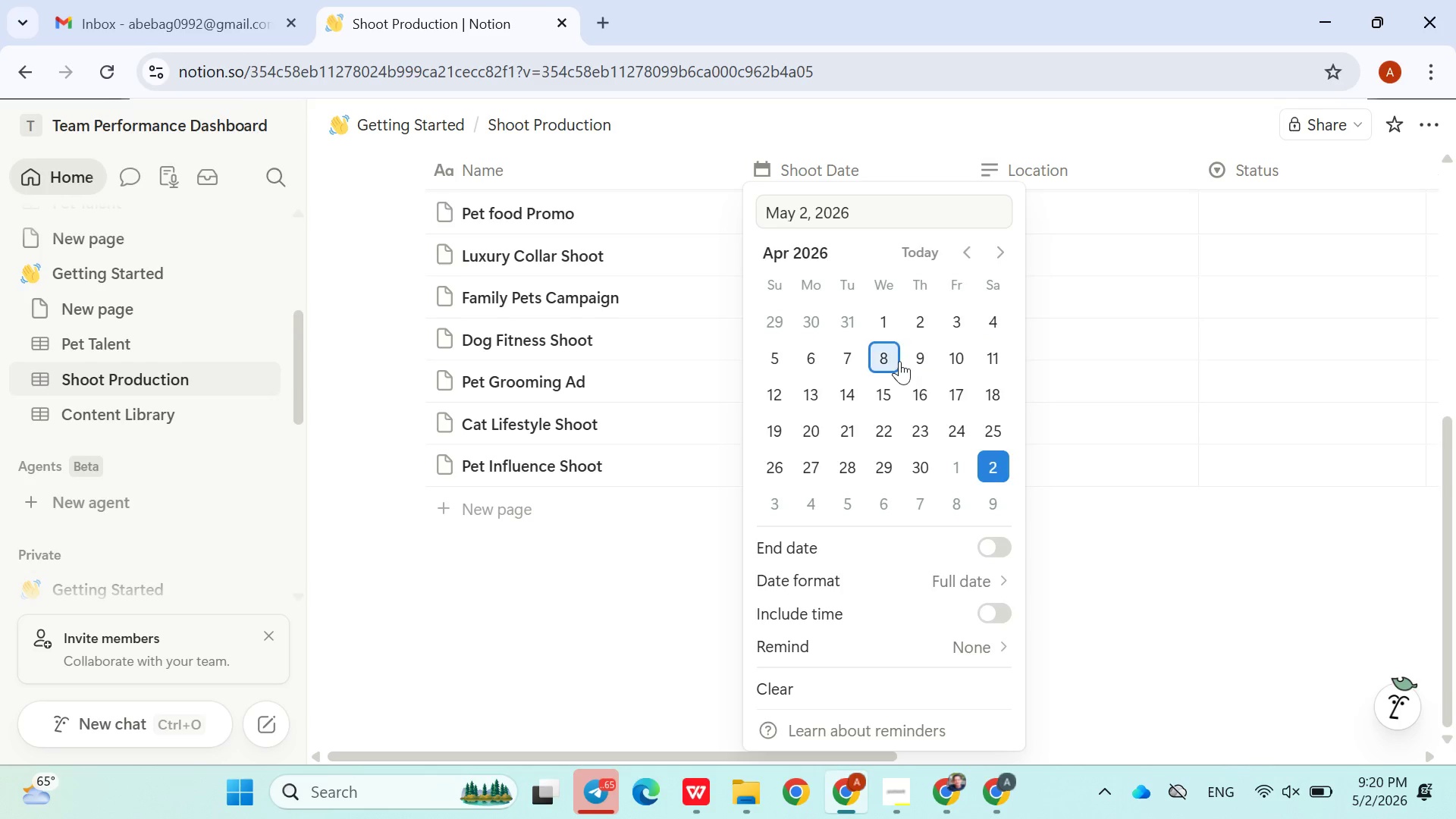 
left_click([899, 361])
 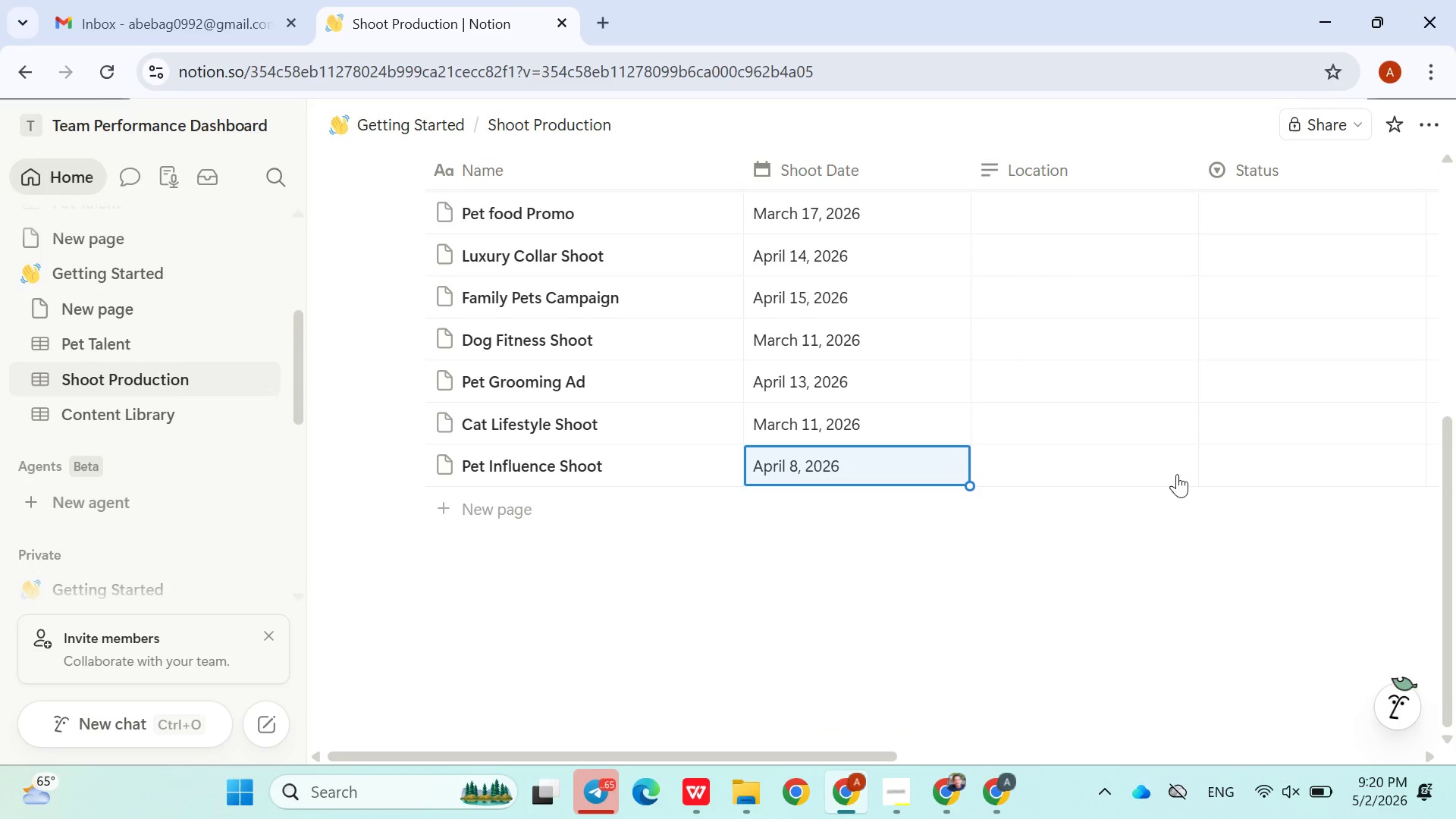 
left_click([1177, 474])
 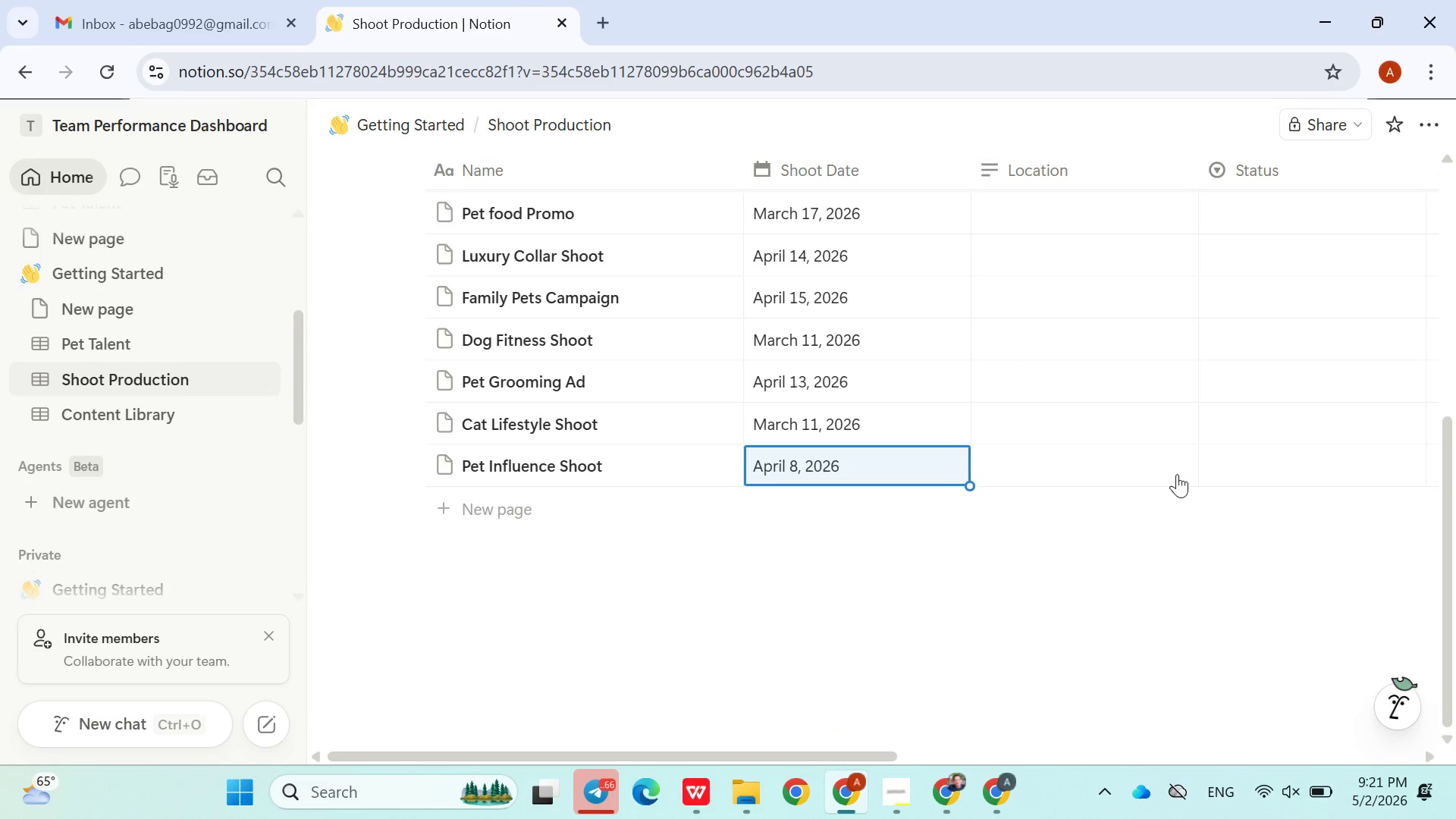 
wait(16.99)
 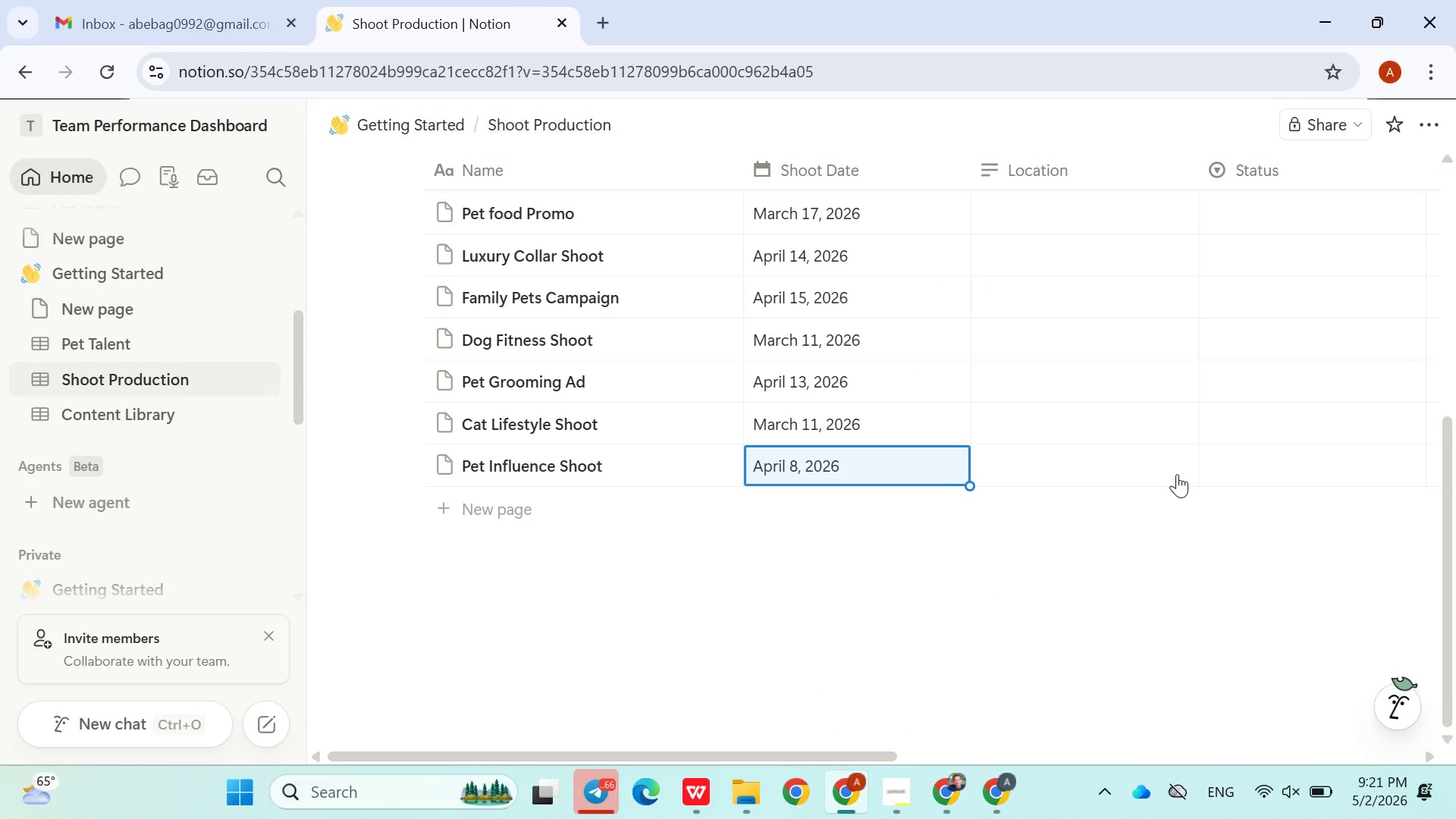 
mouse_move([1048, 404])
 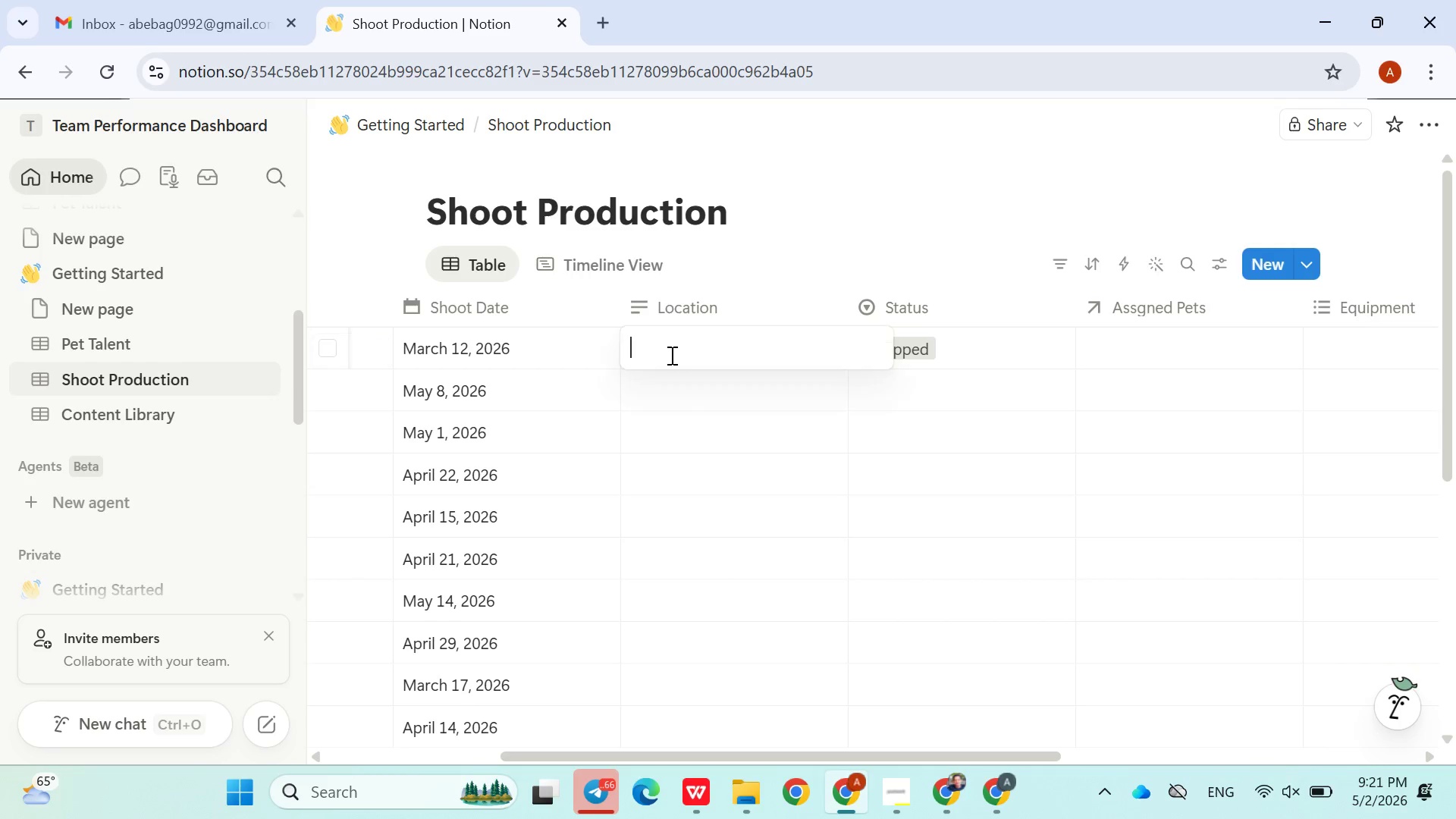 
left_click([670, 355])
 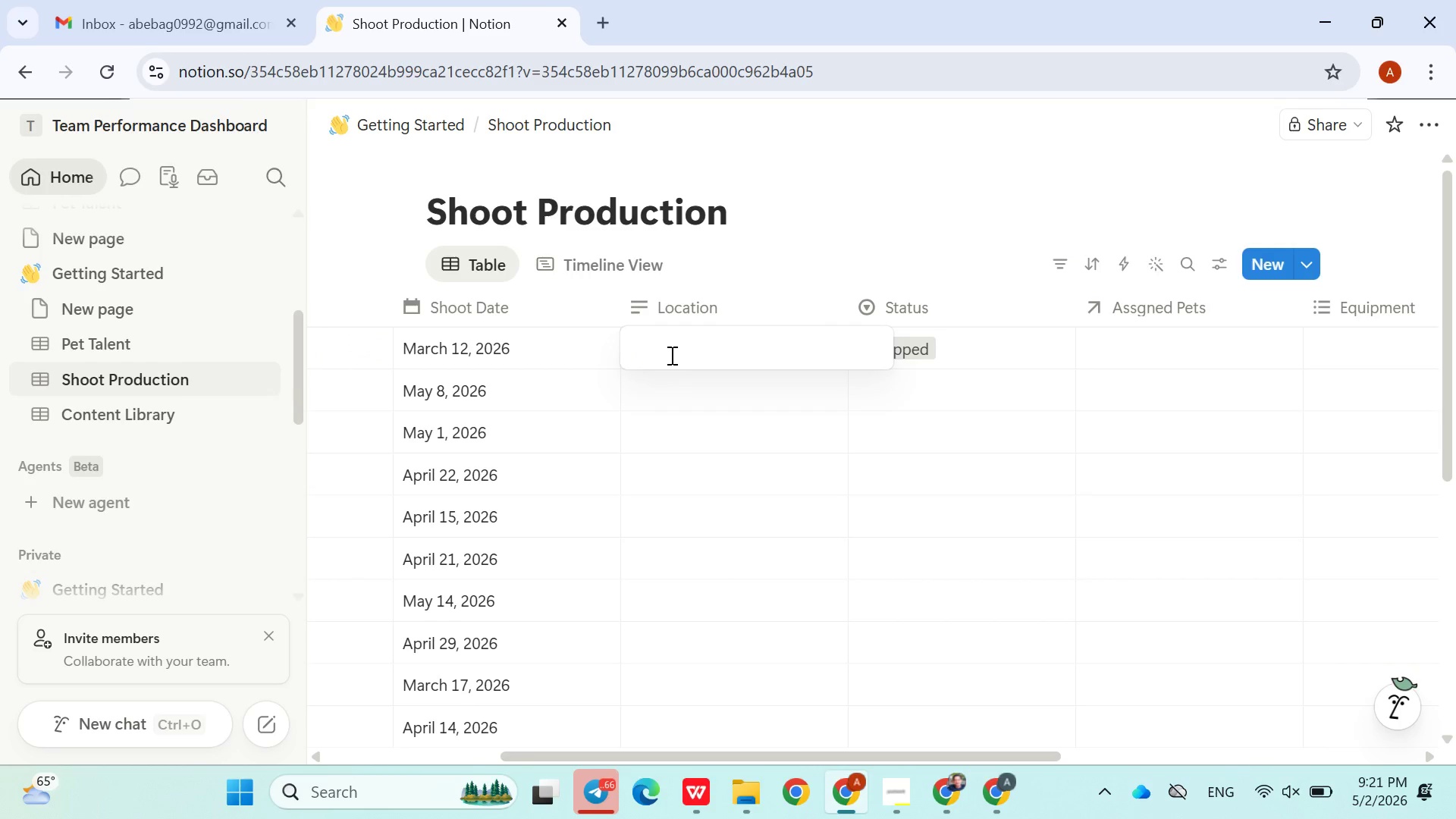 
type(Addis Abeba Downr)
key(Backspace)
type(town)
 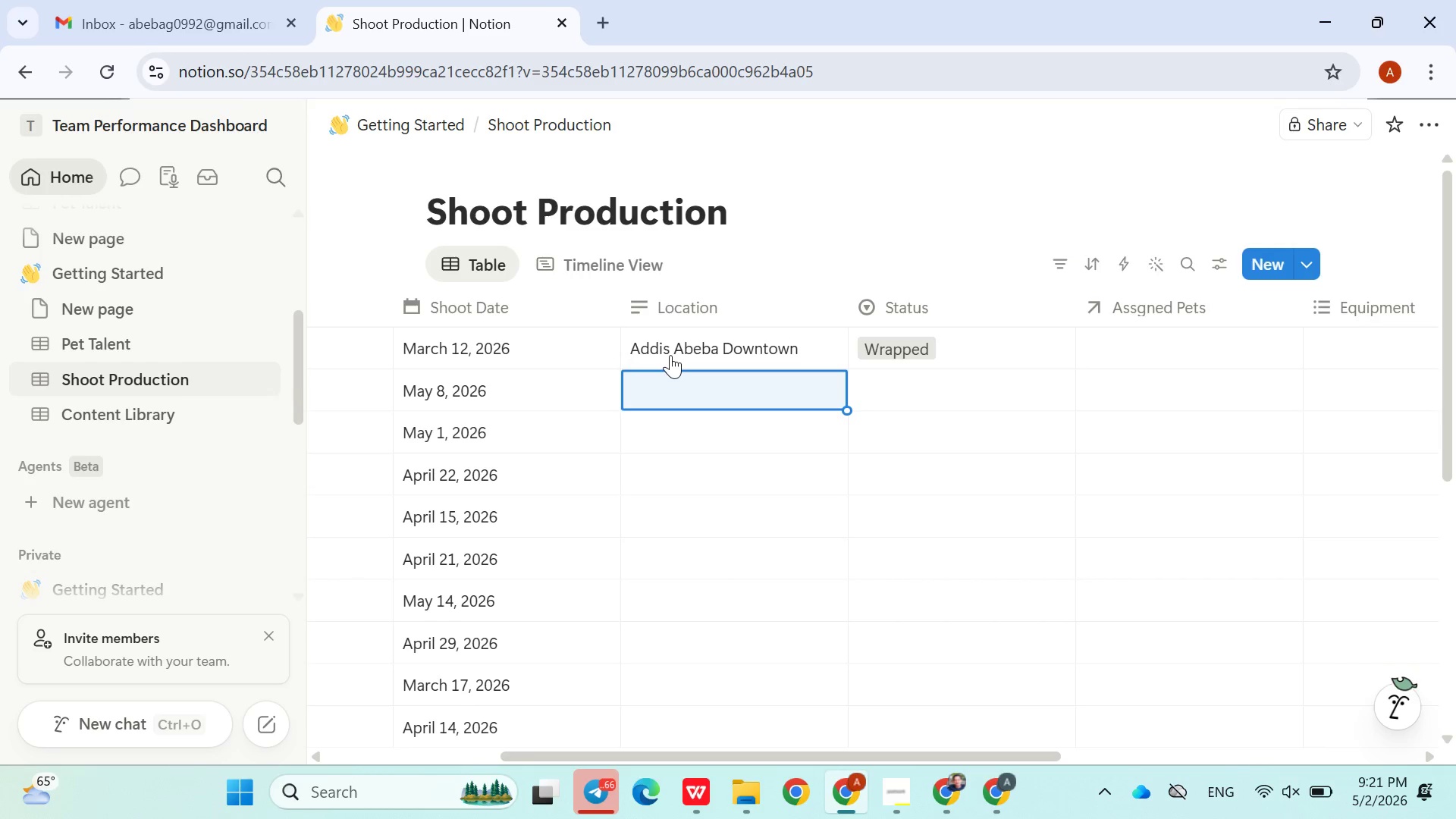 
 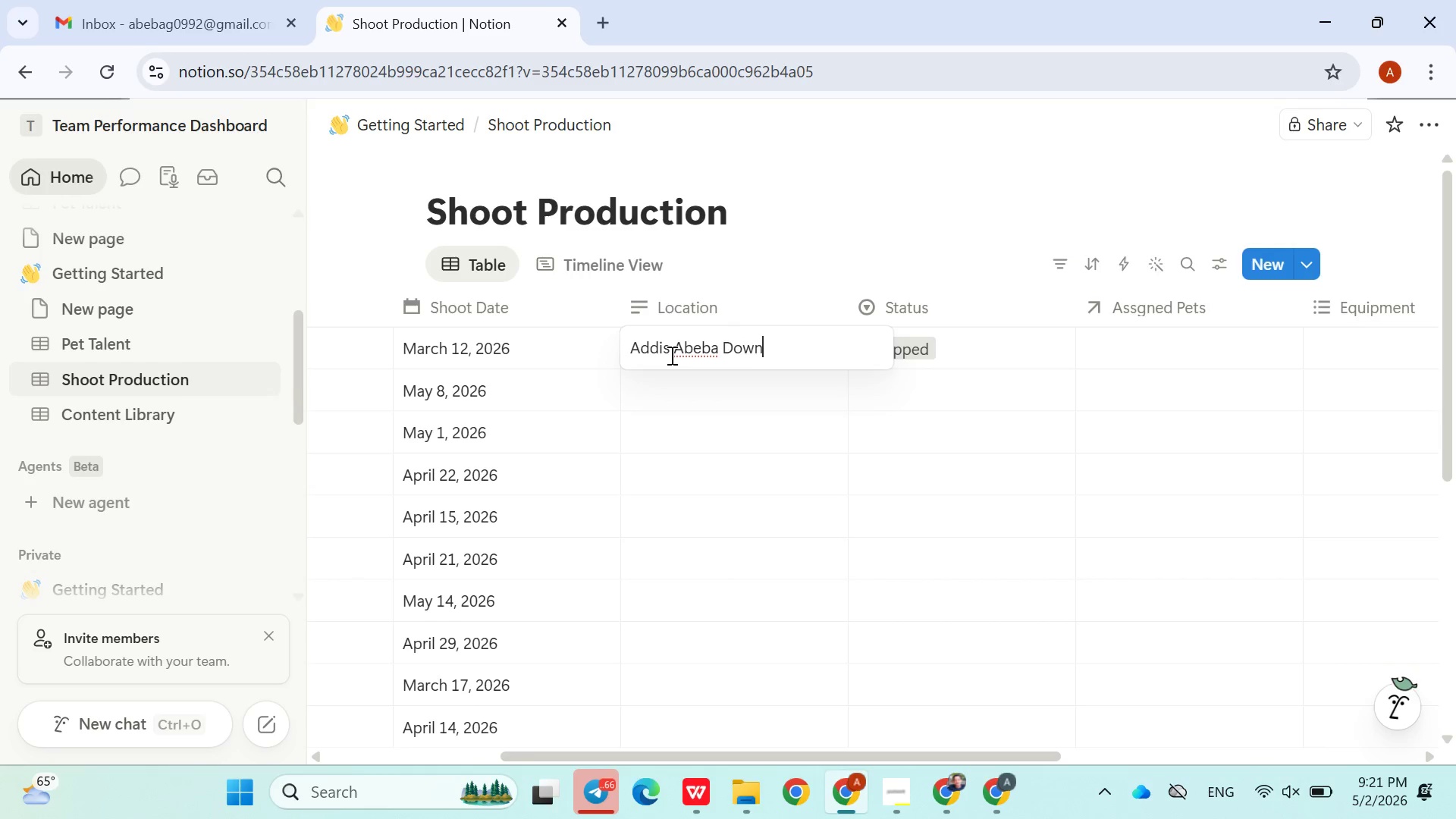 
key(Enter)
 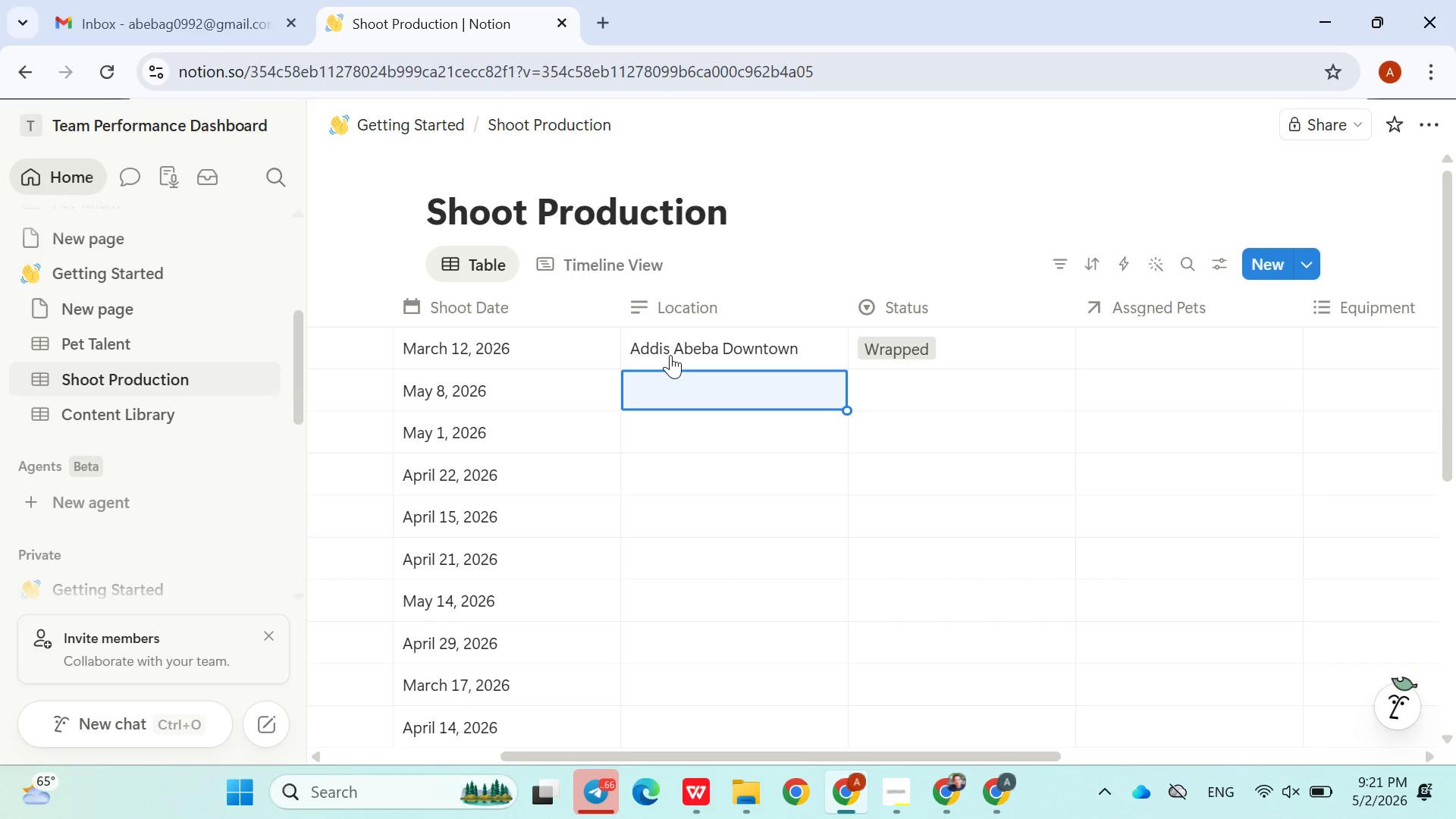 
type(Unit)
 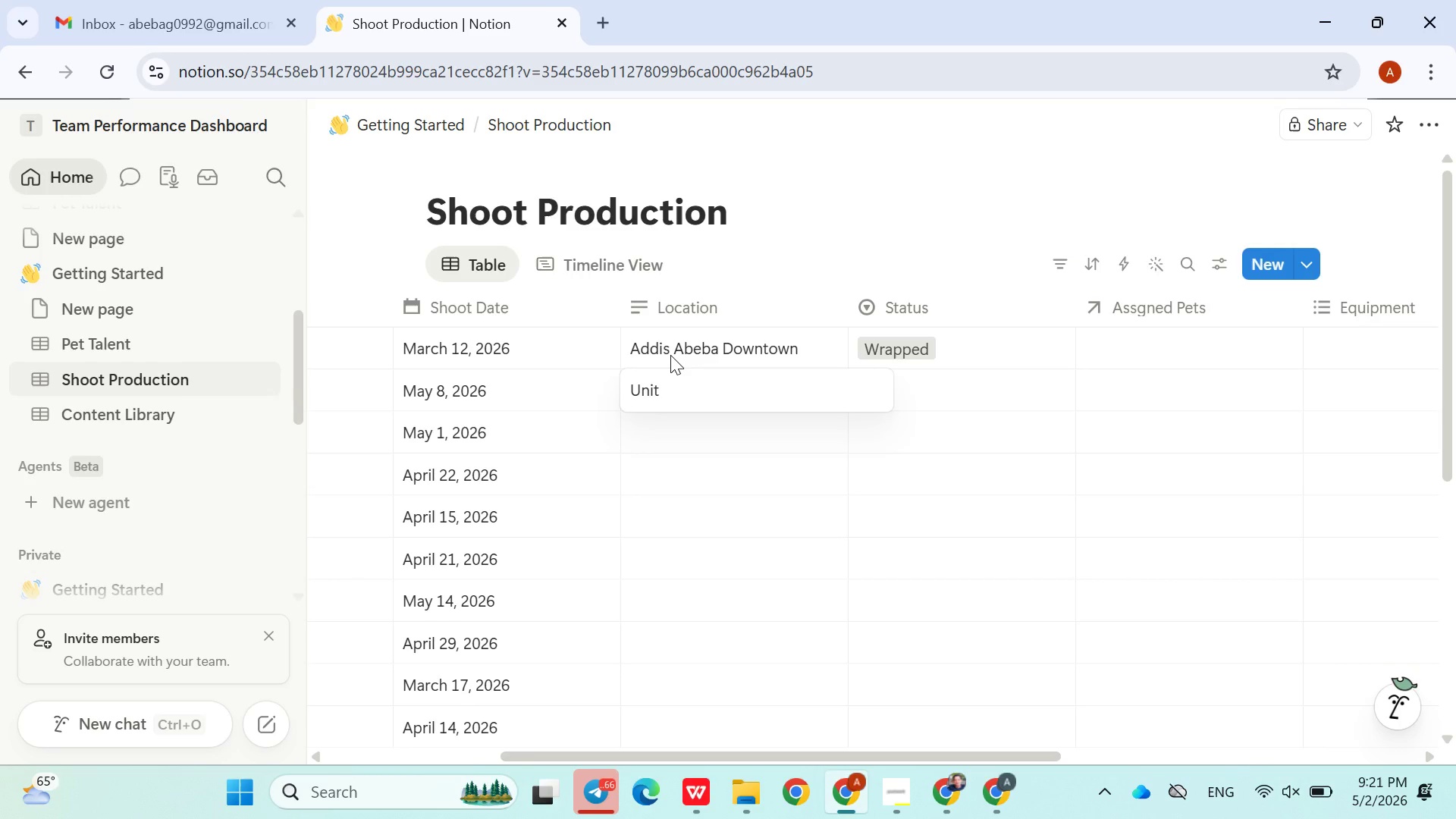 
wait(5.03)
 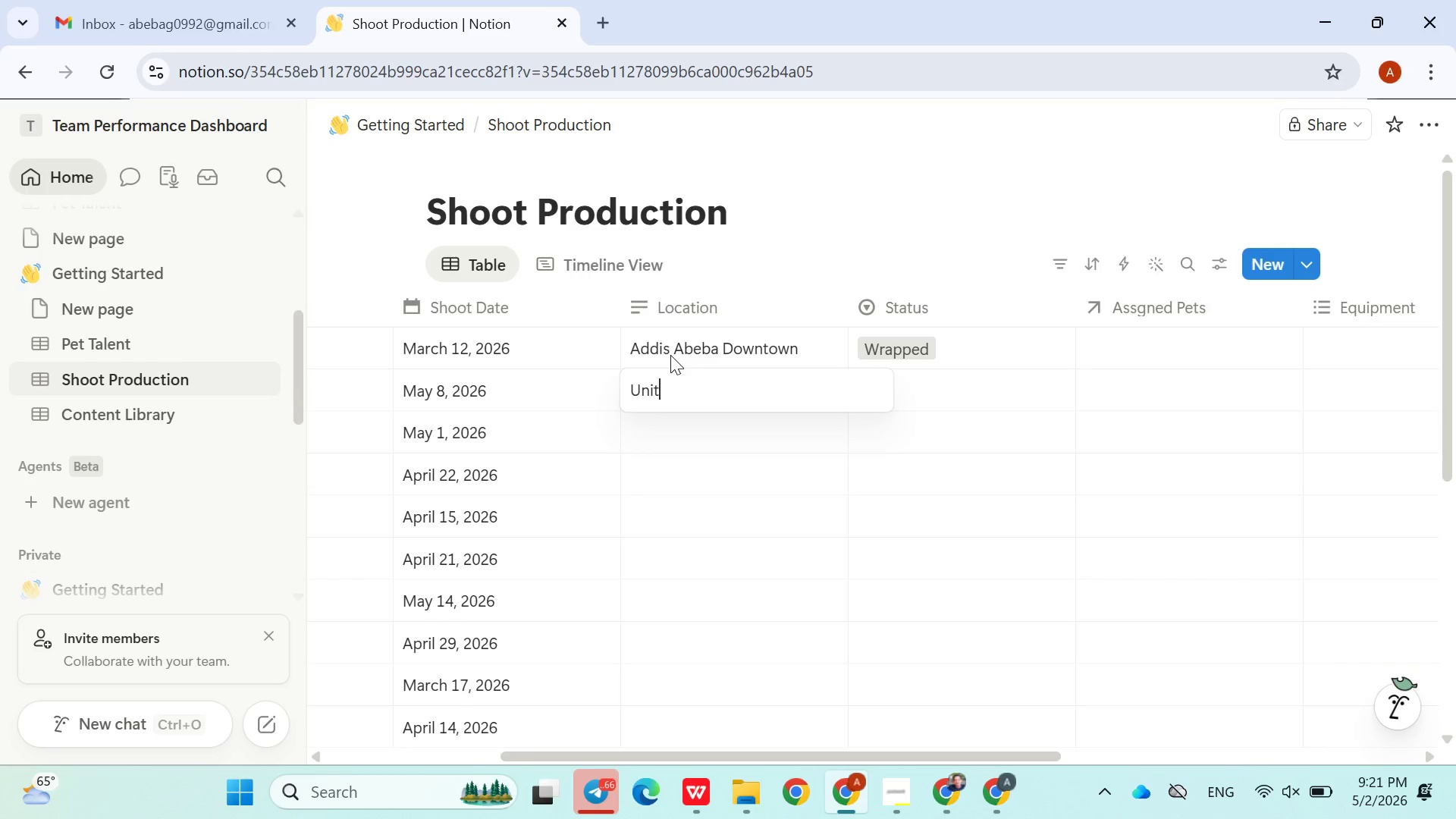 
type(y Park)
 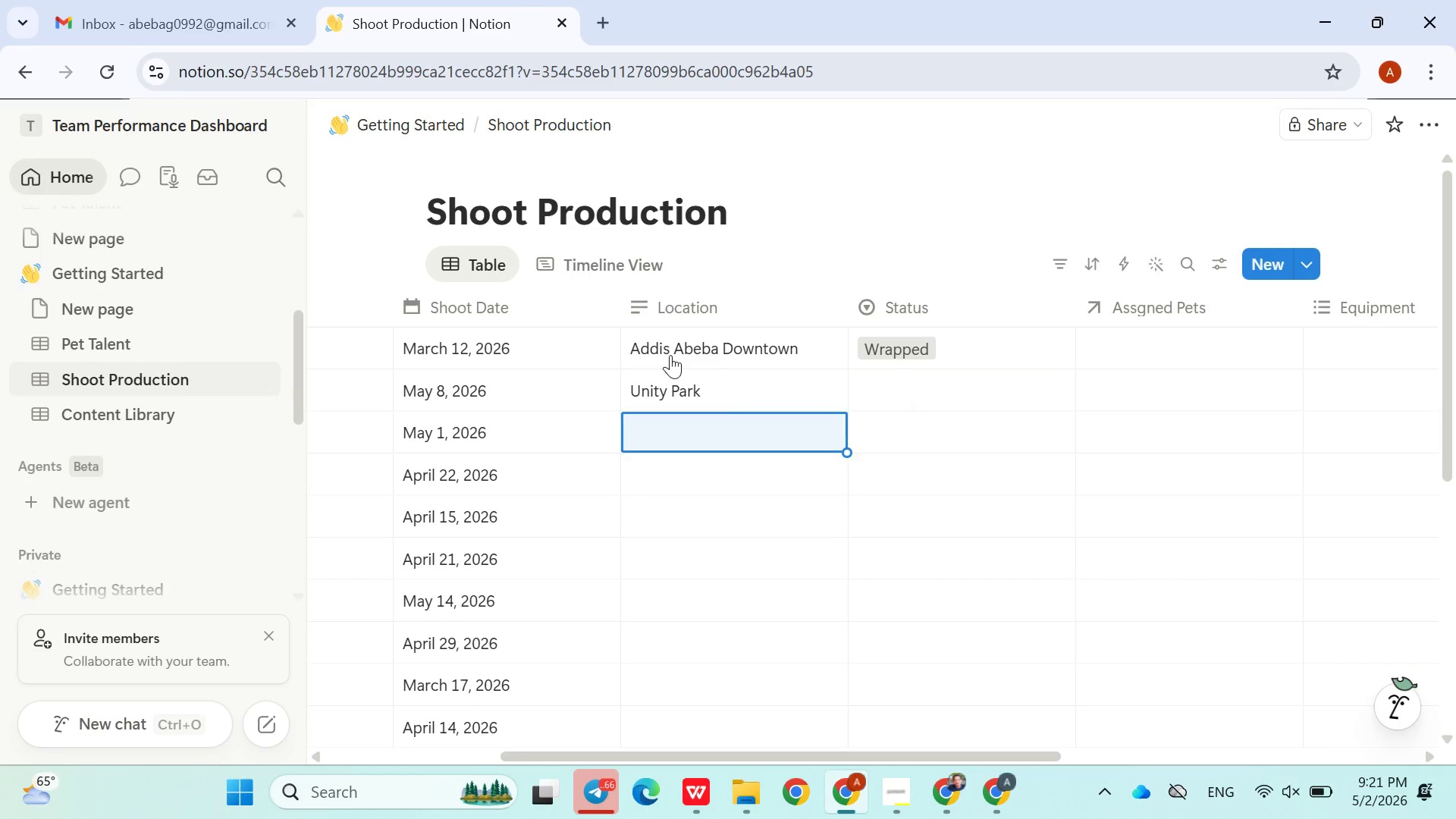 
key(Enter)
 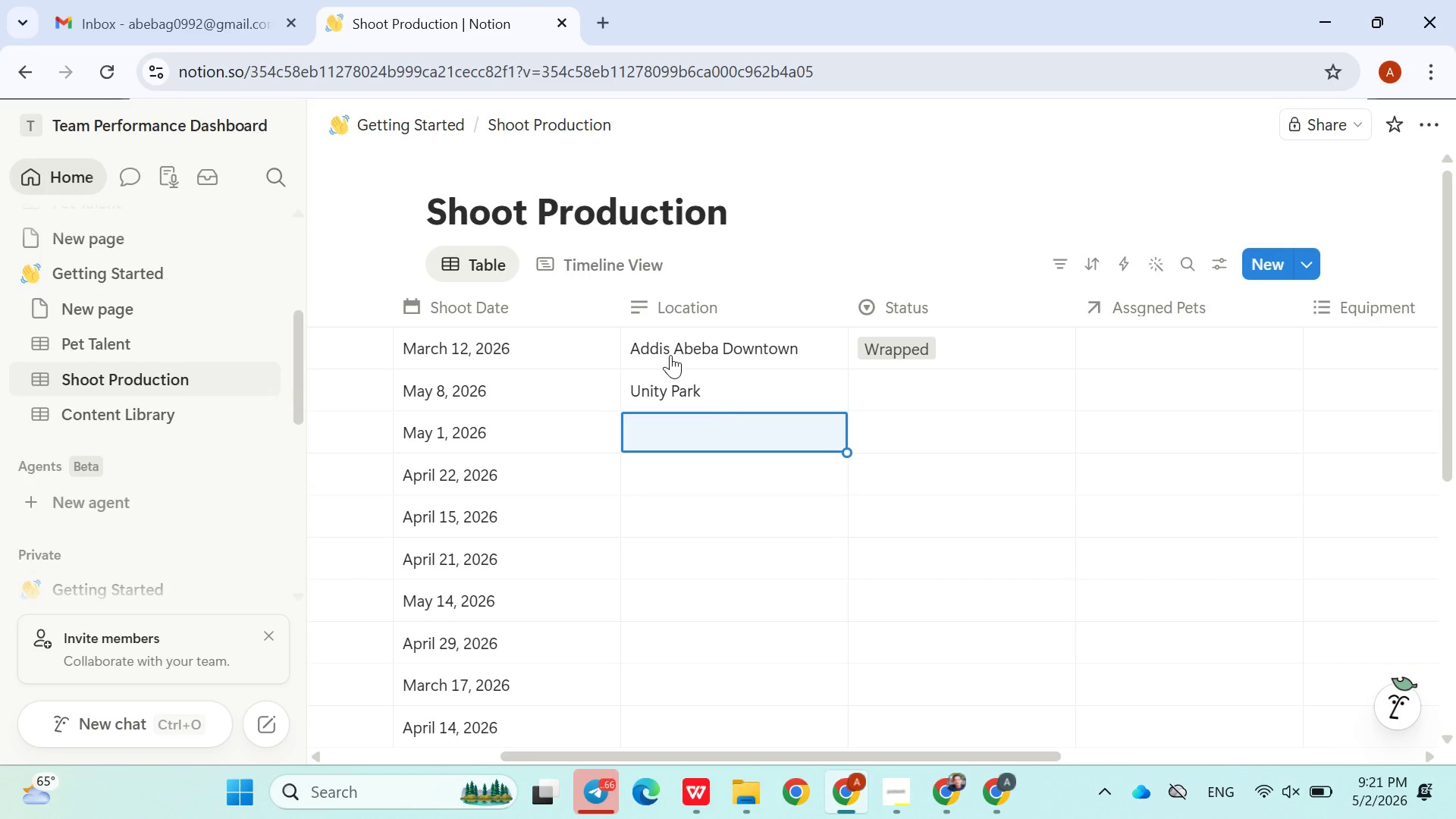 
type(Sheraton Addis)
 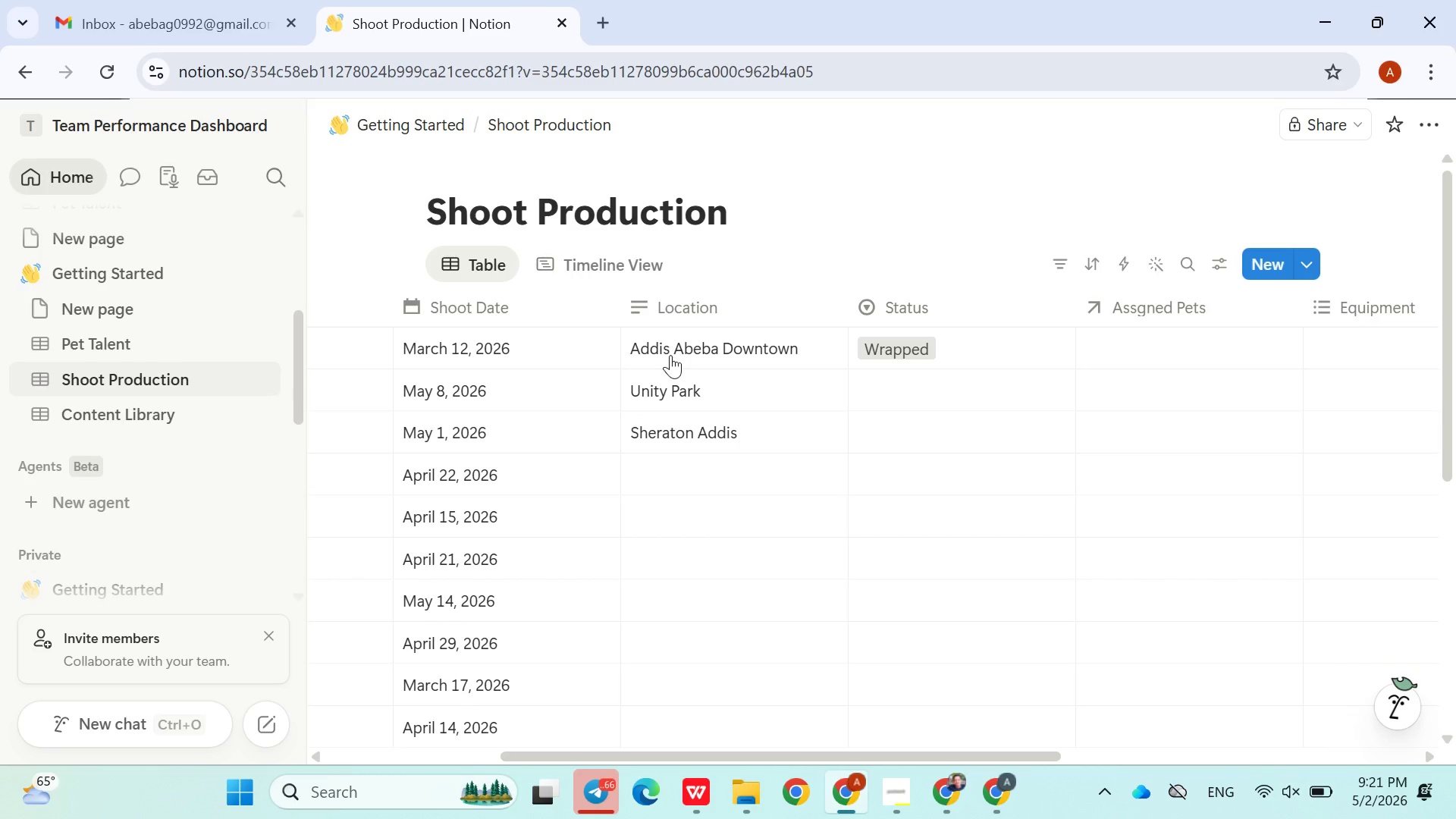 
key(Enter)
 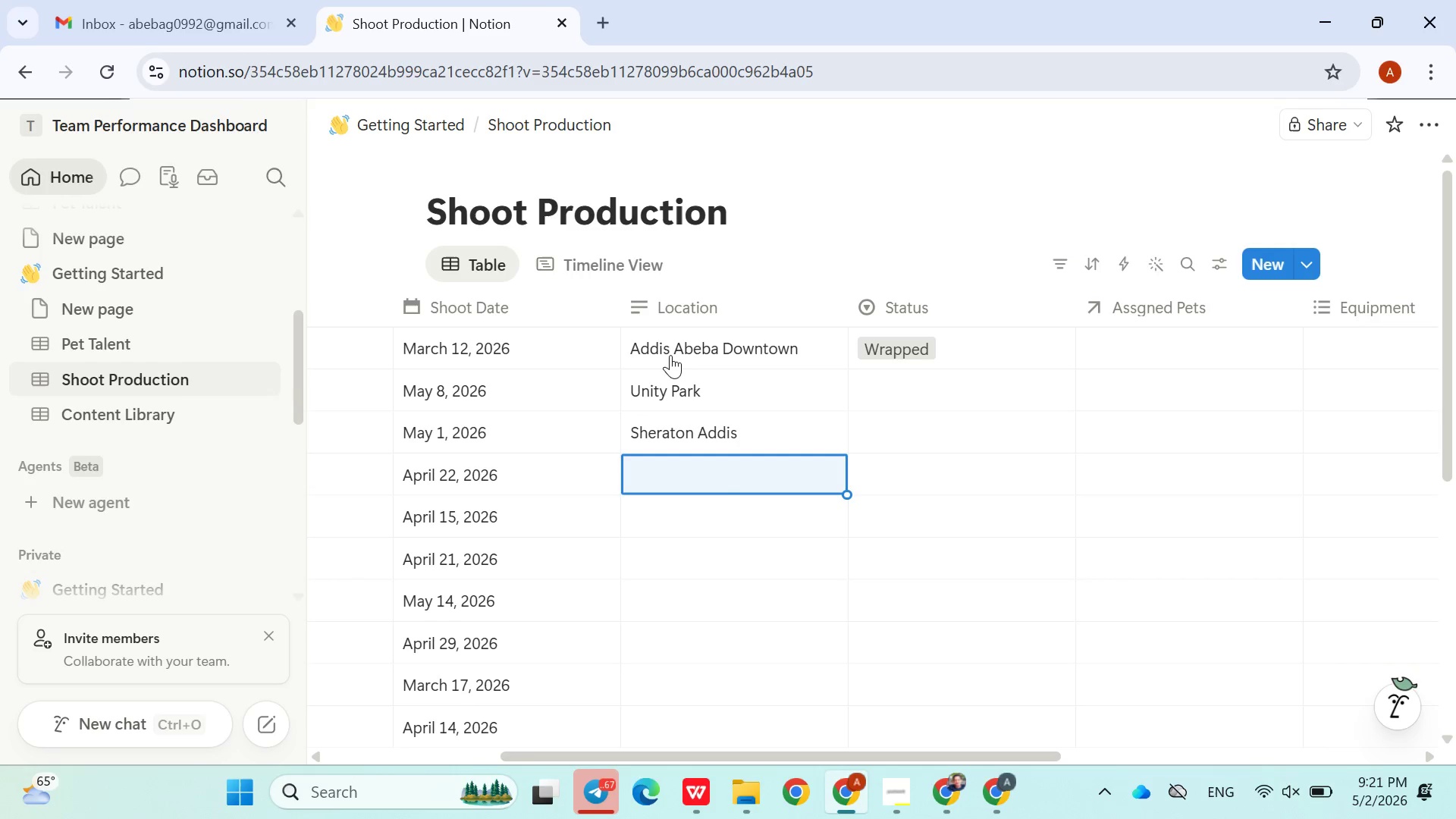 
wait(6.02)
 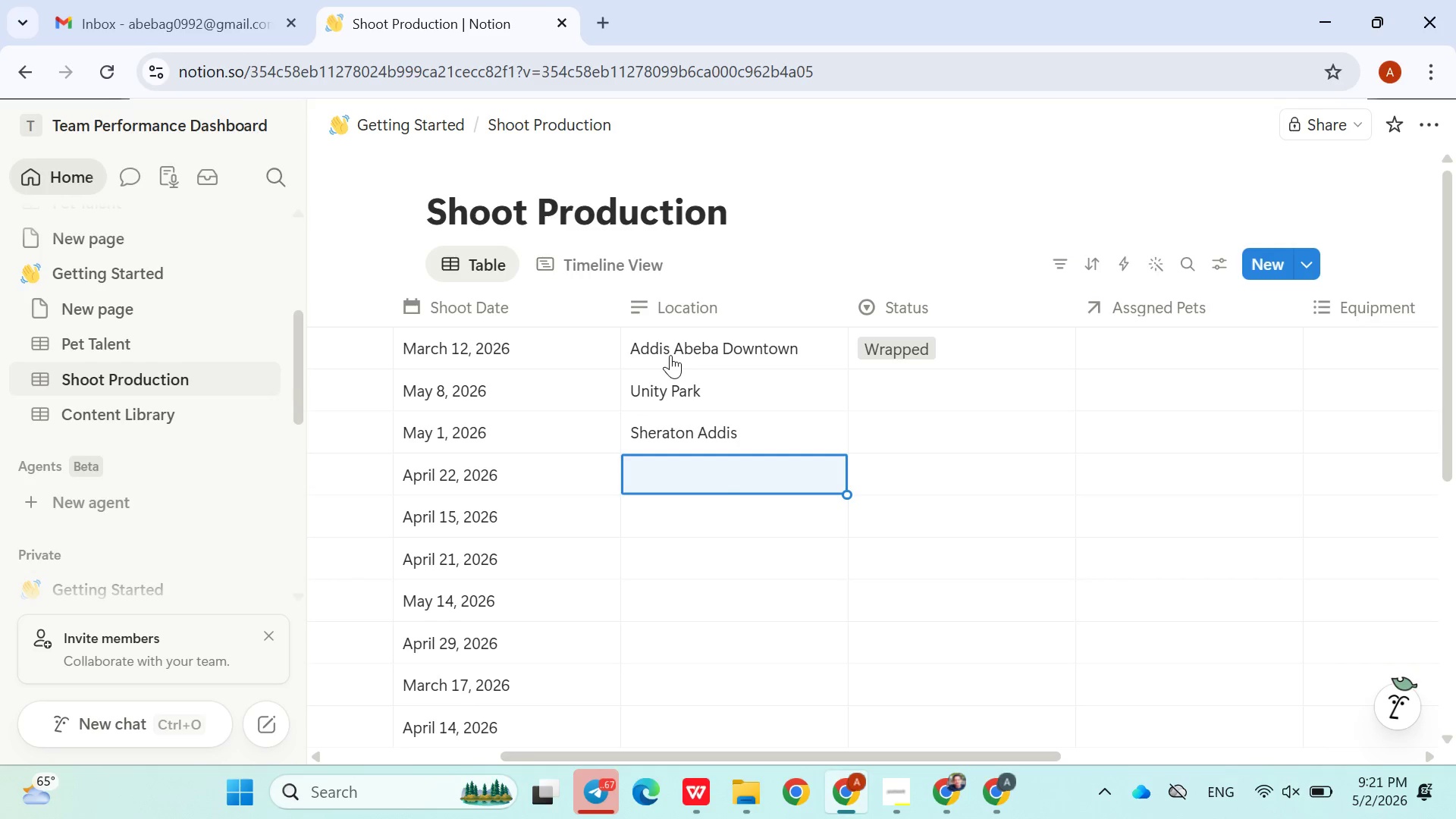 
type(Entoto PARK)
 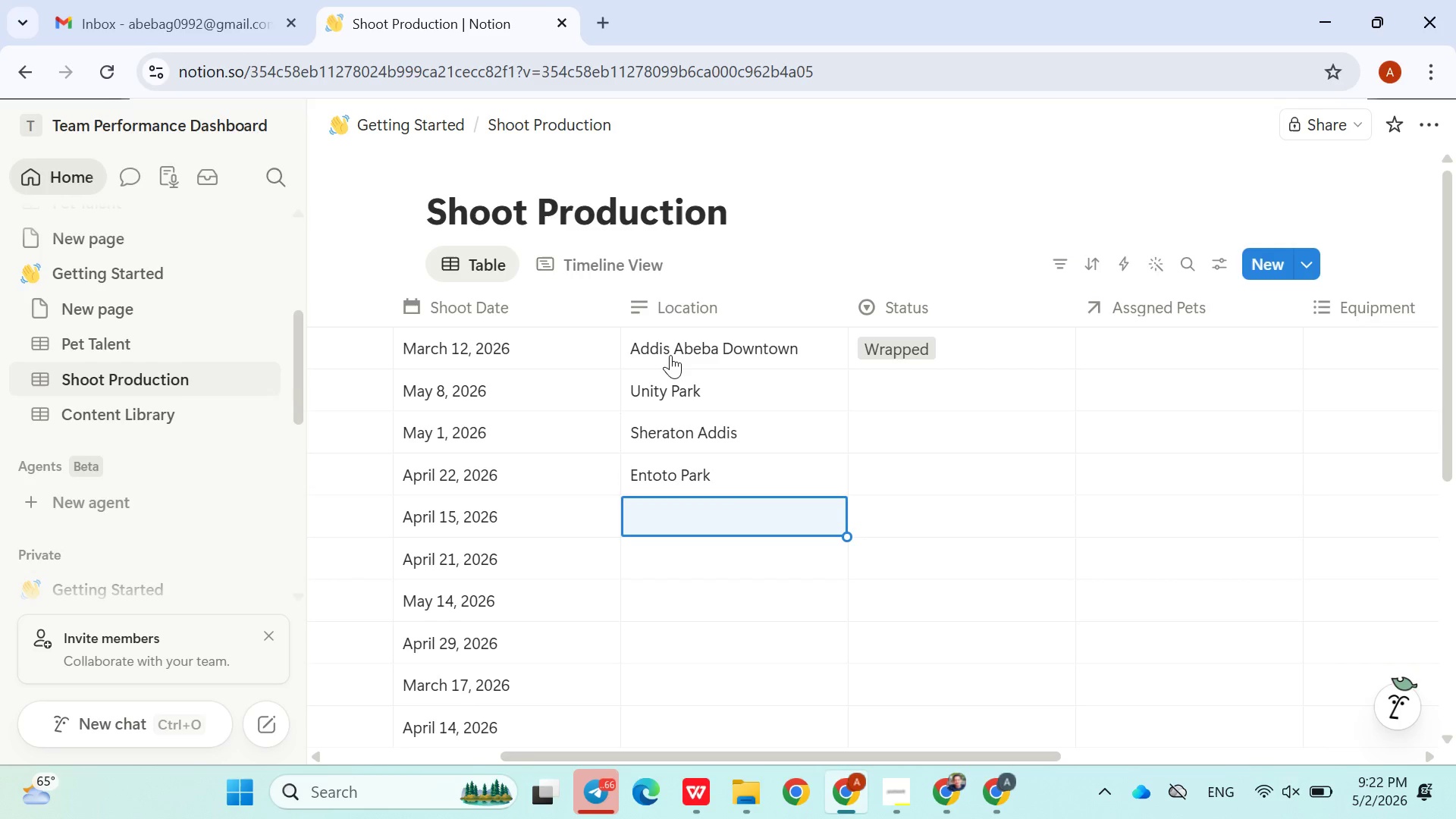 
key(Shift+Enter)
 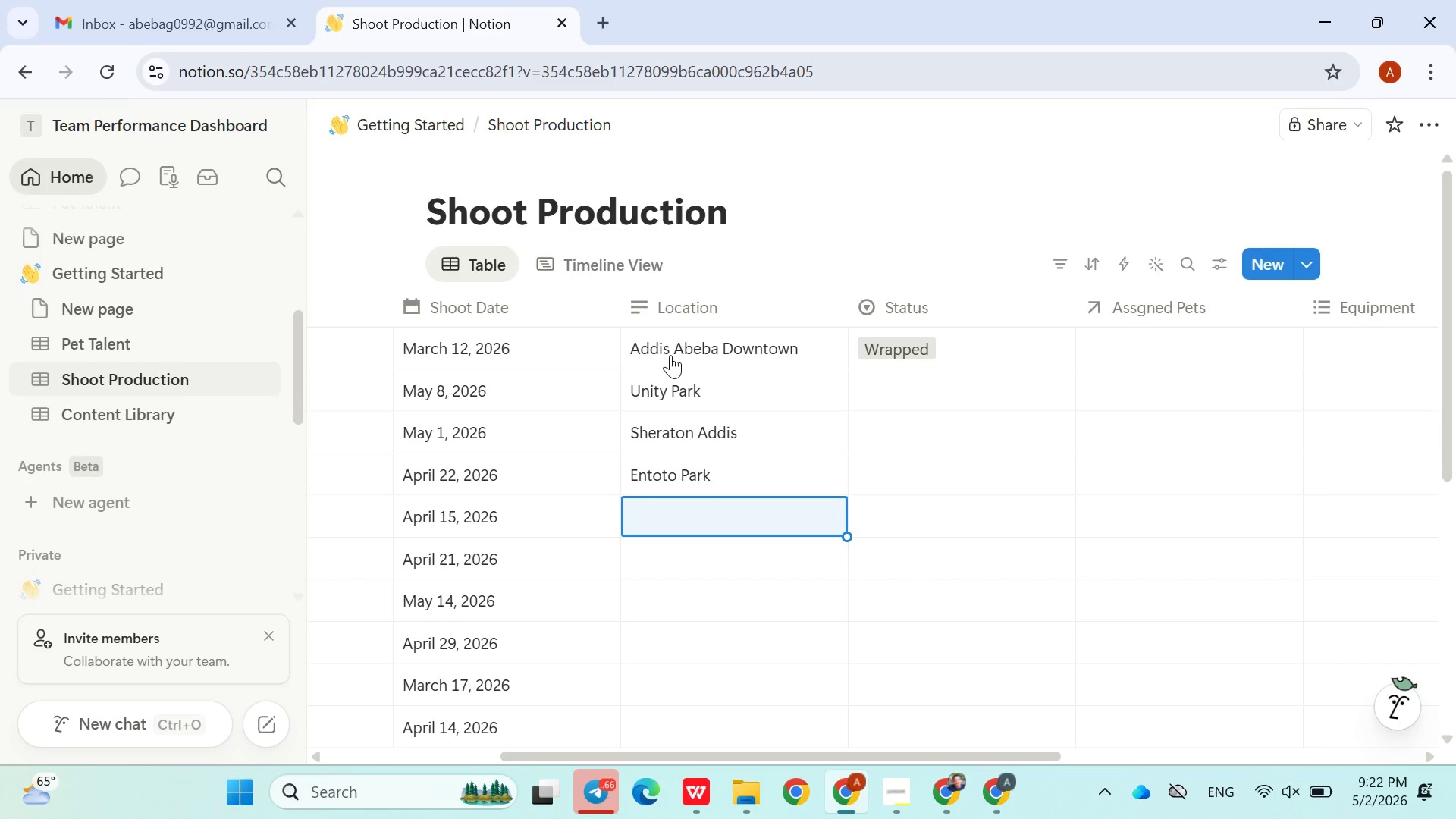 
type(Mille)
 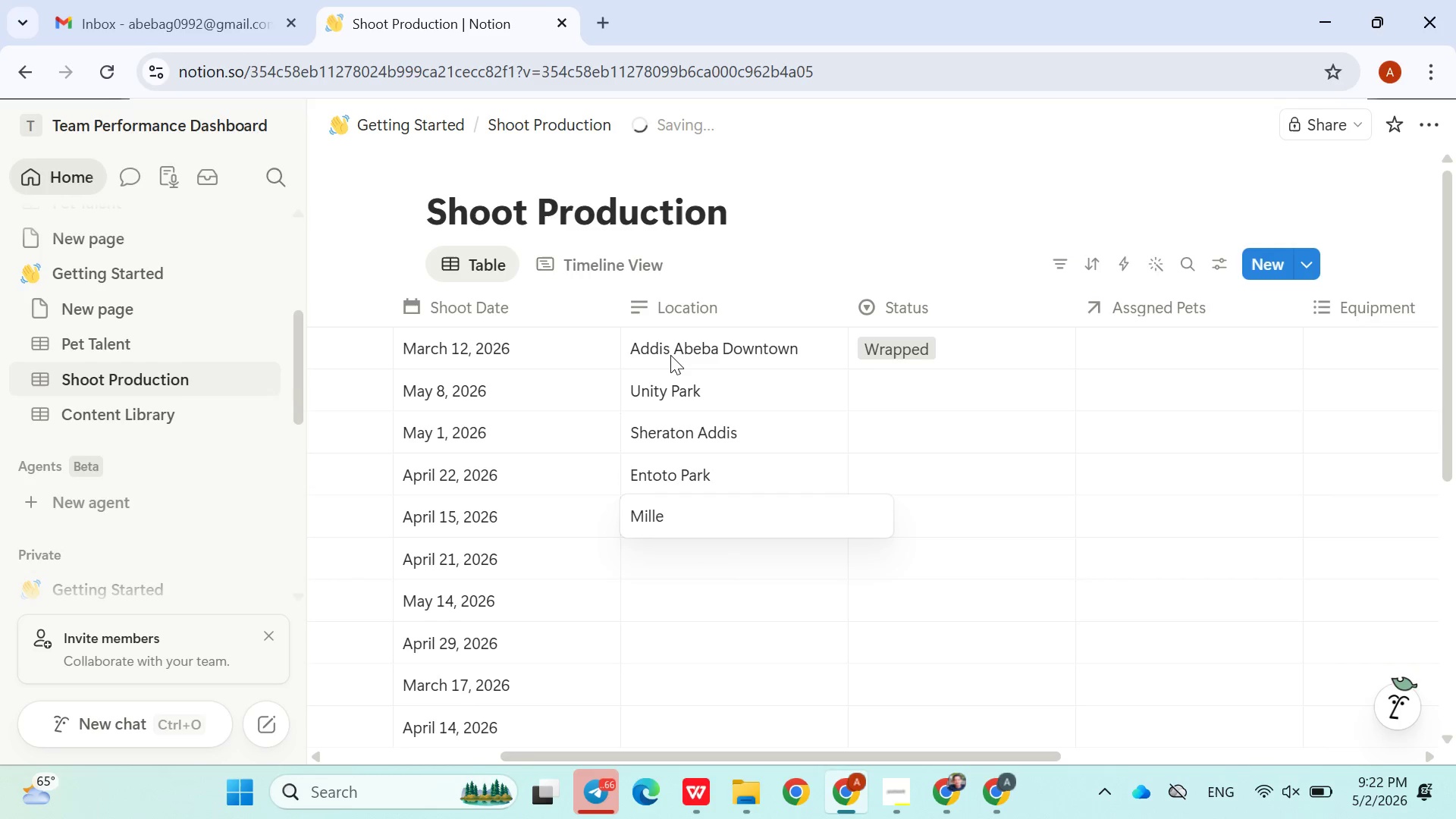 
type(nium P)
key(Backspace)
type(Hall)
 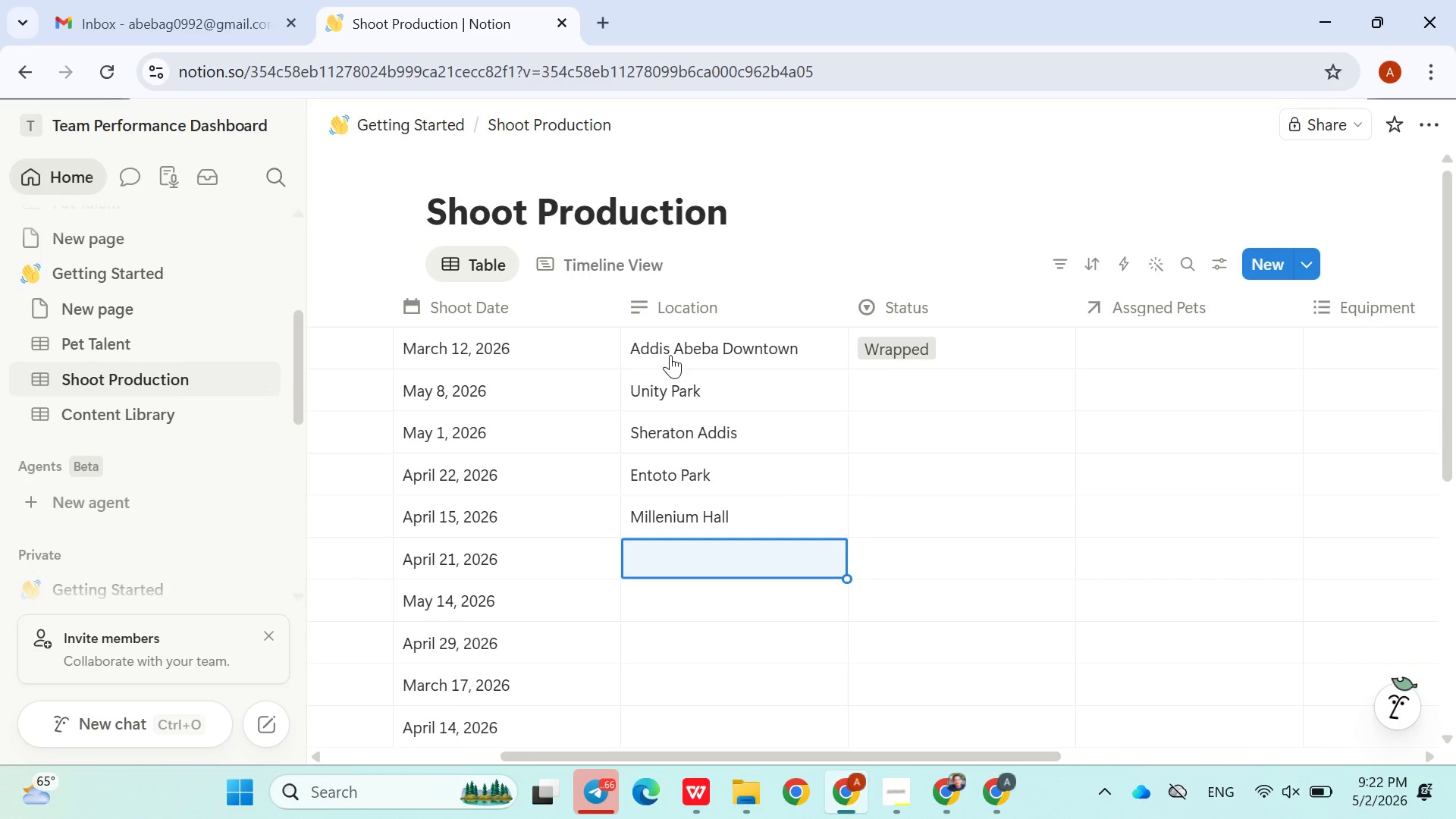 
 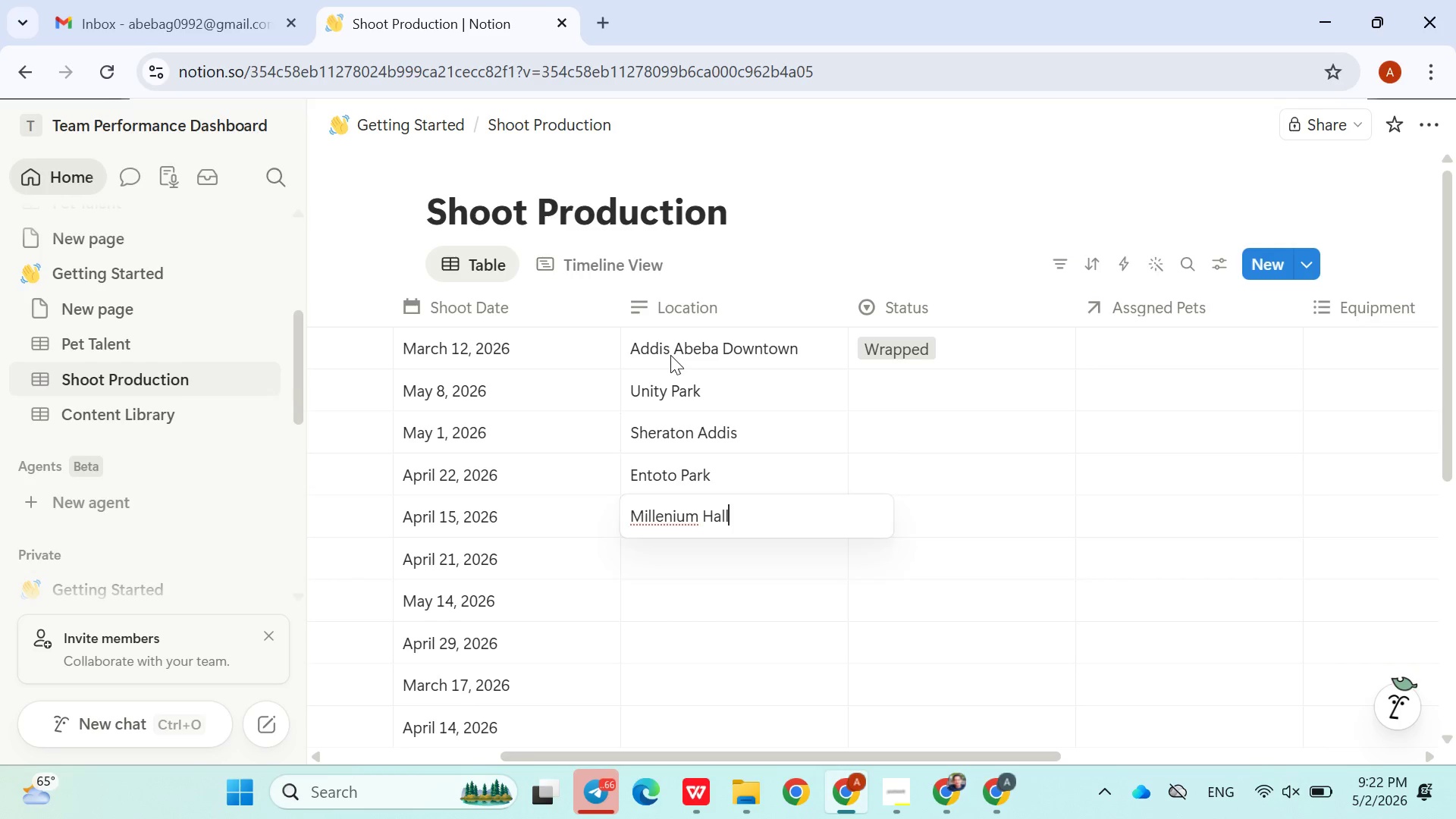 
key(Enter)
 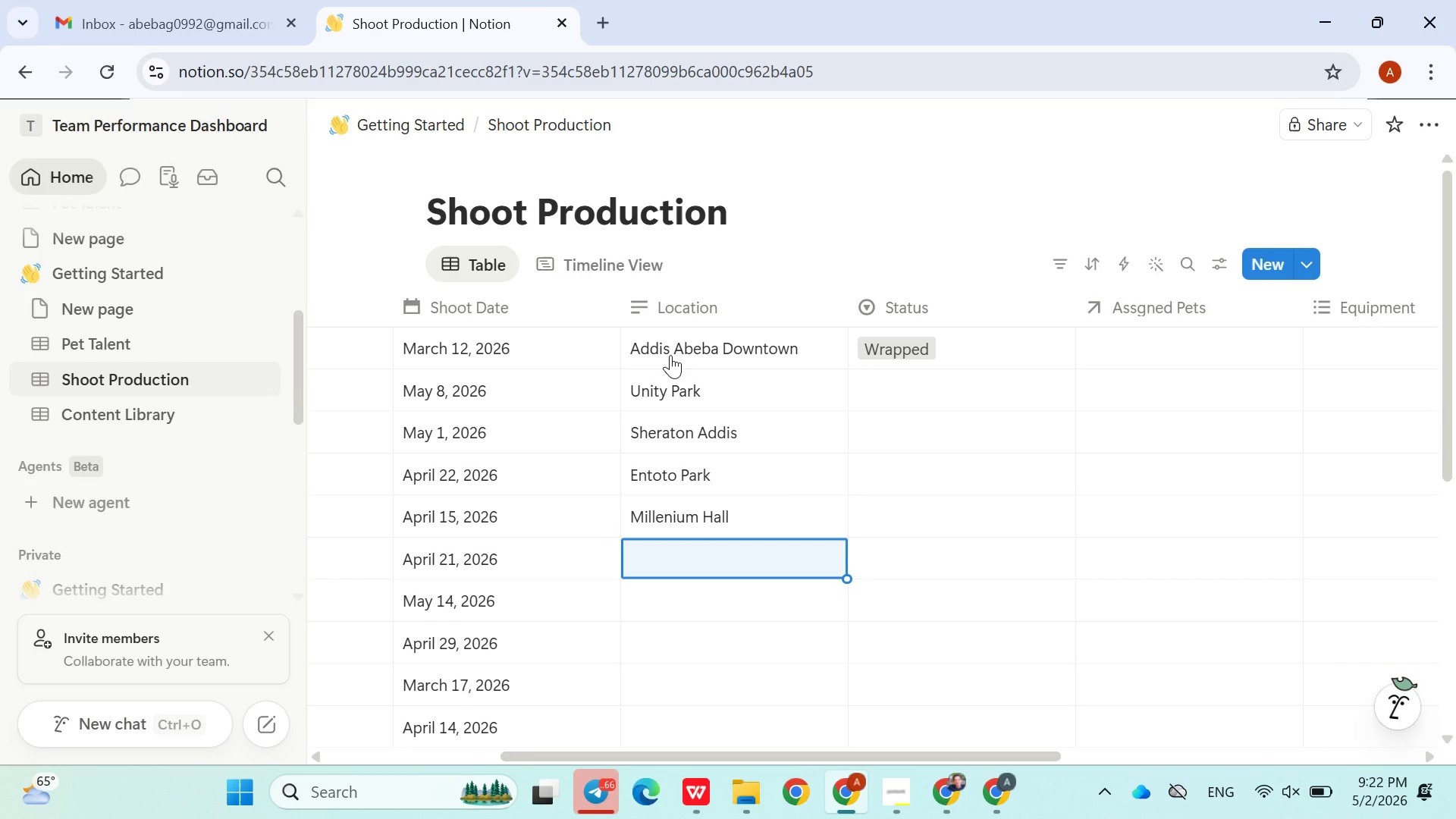 
type(Addis Clinic Garden)
 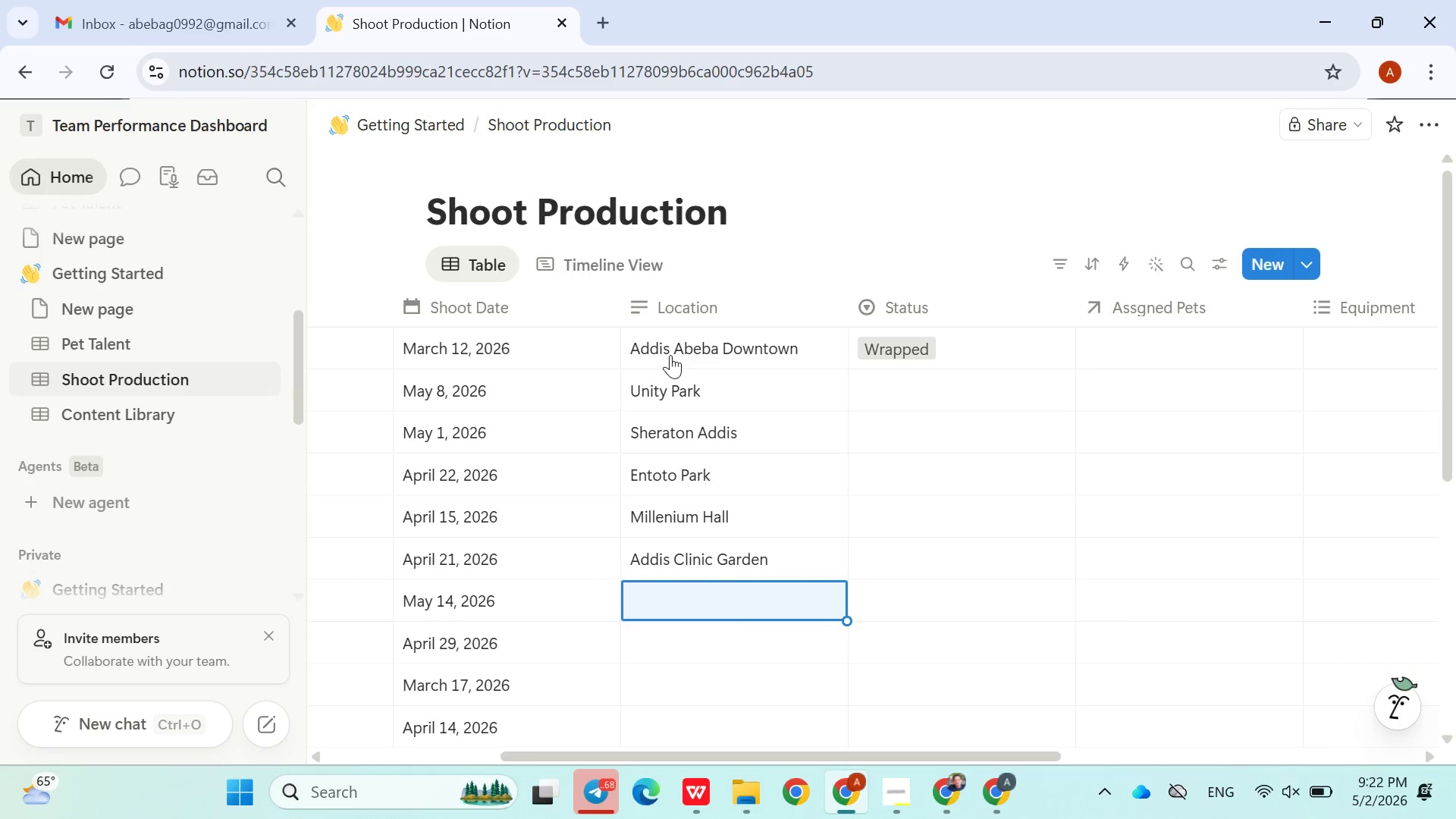 
key(Enter)
 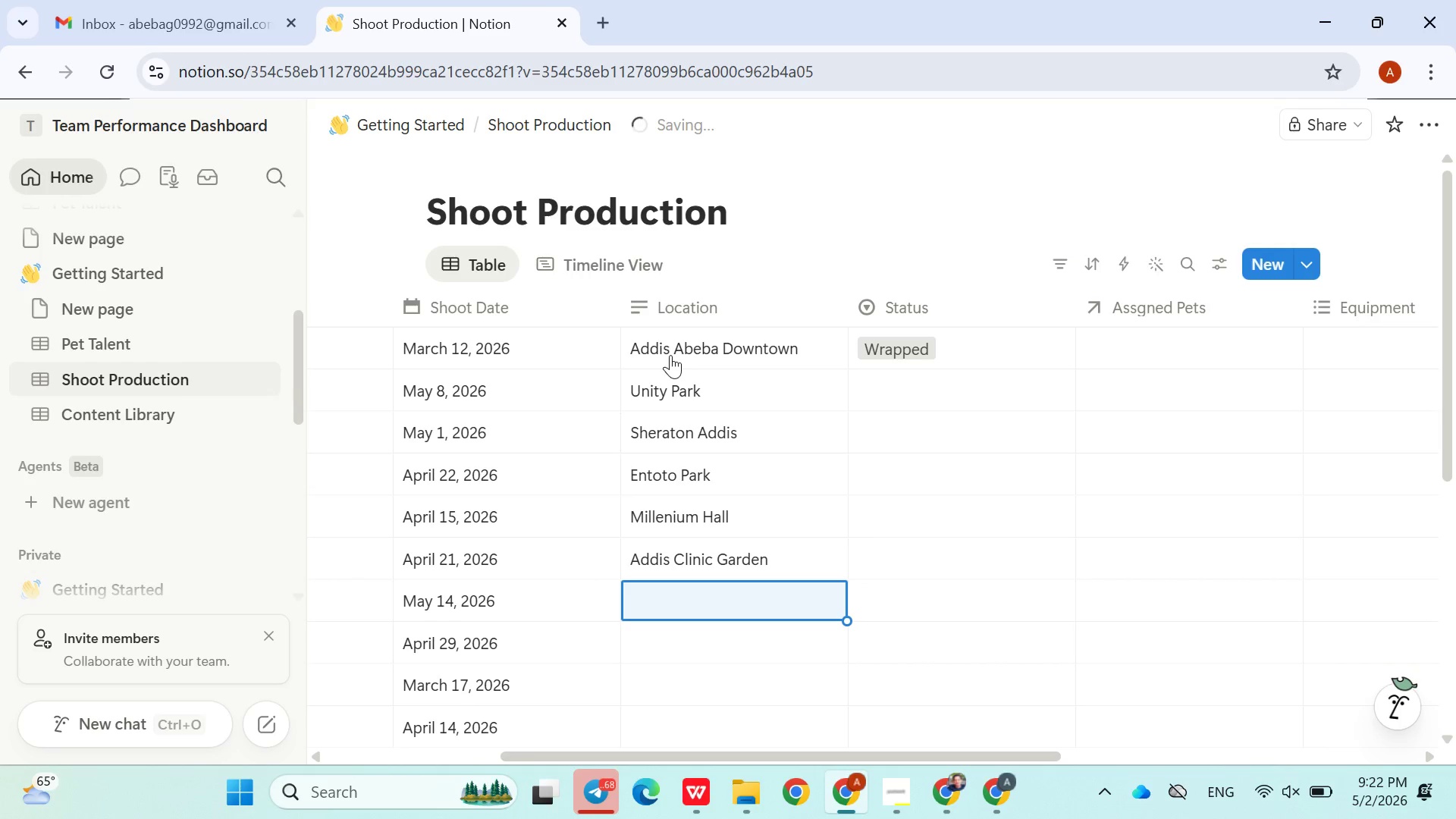 
type(Studio A)
 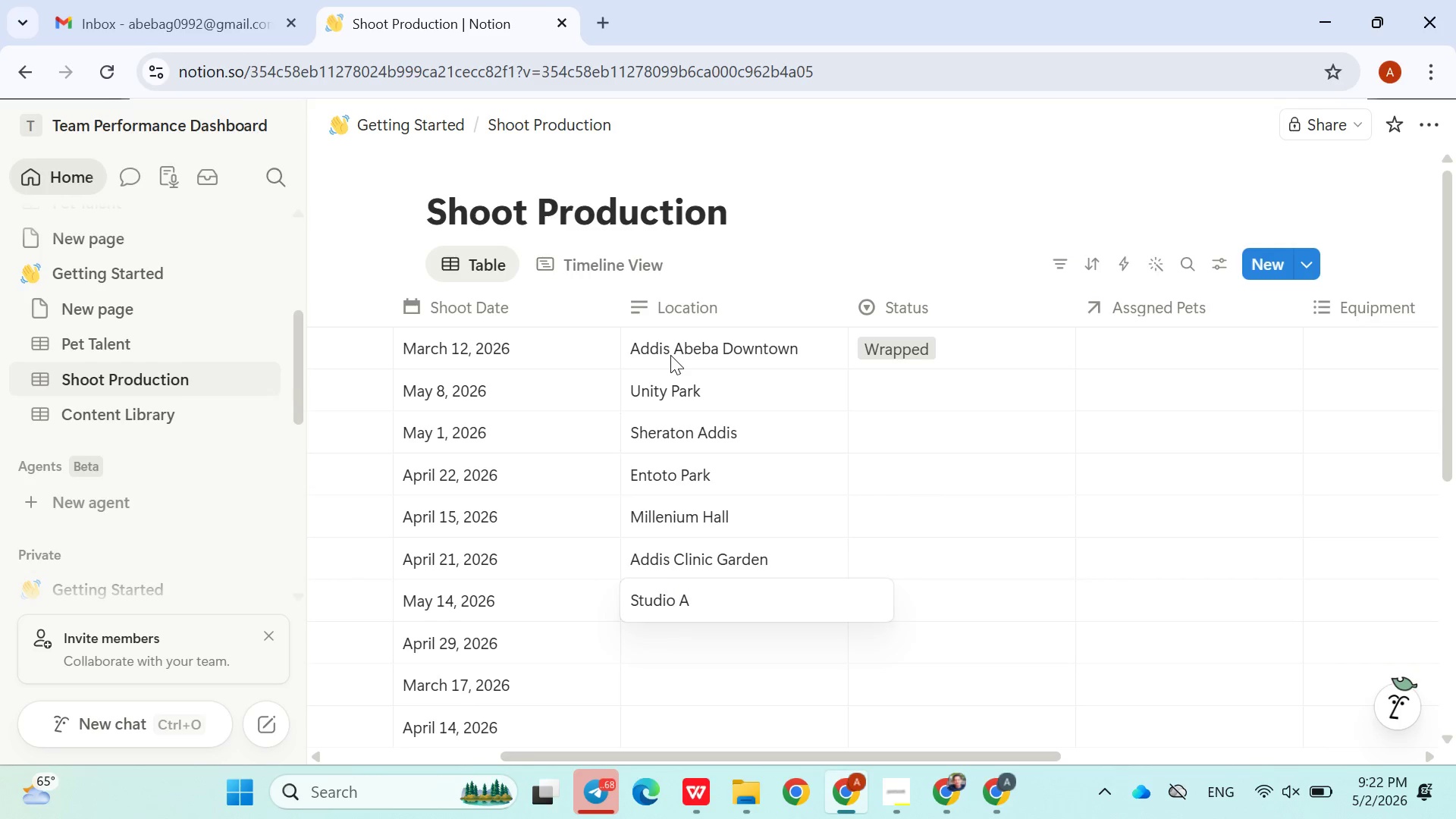 
key(Enter)
 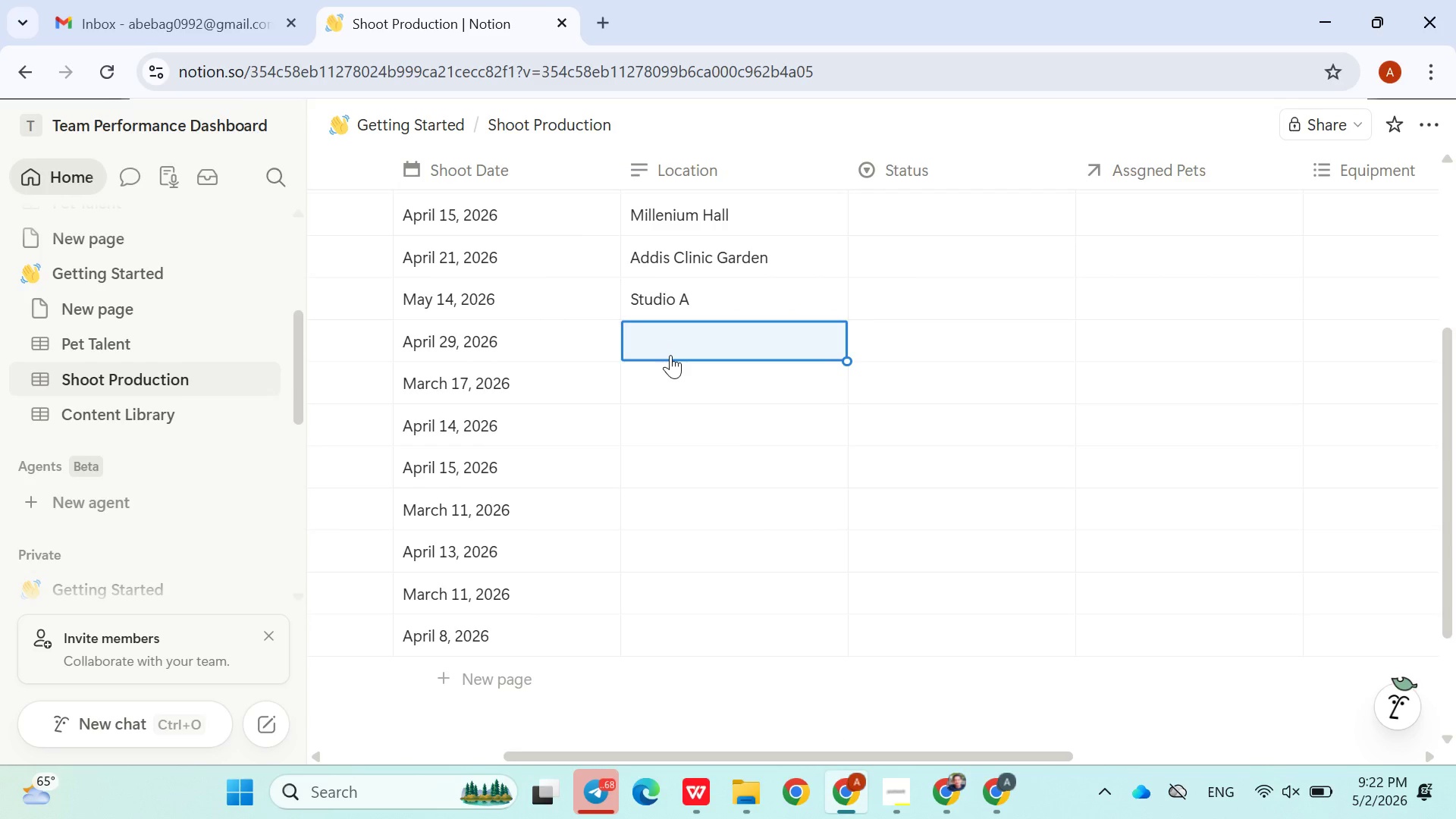 
wait(11.83)
 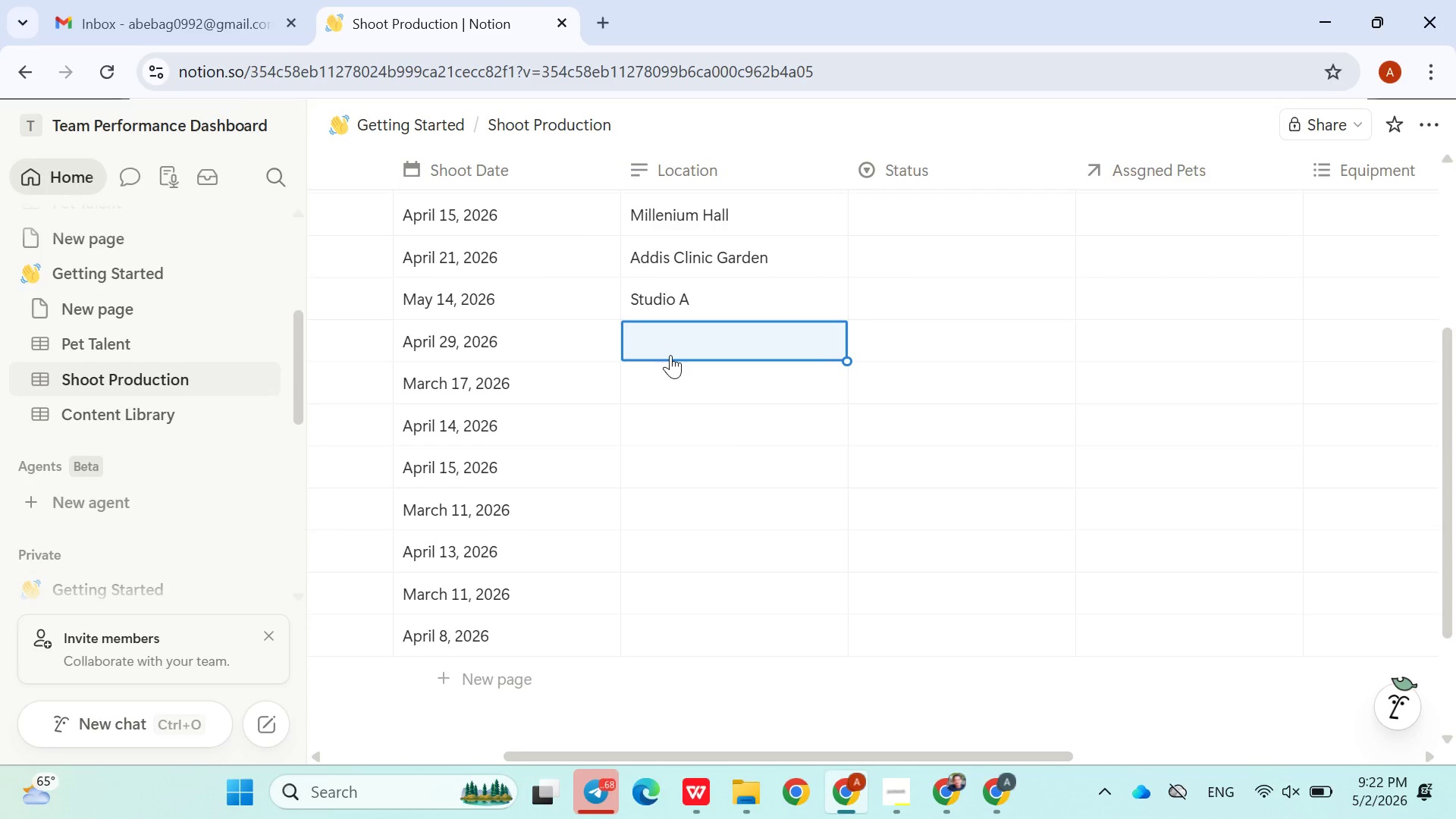 
type(Entoto)
 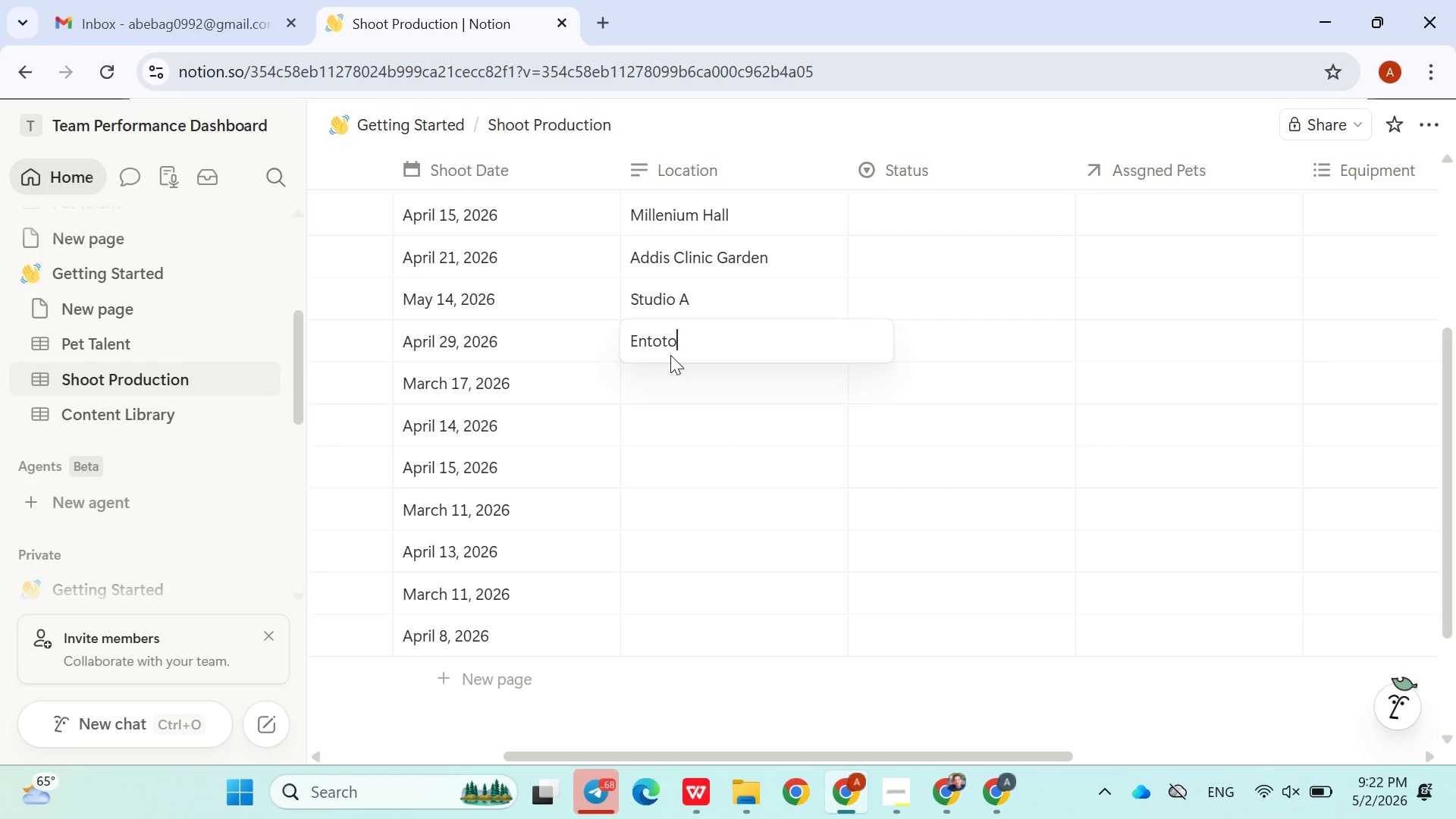 
wait(10.22)
 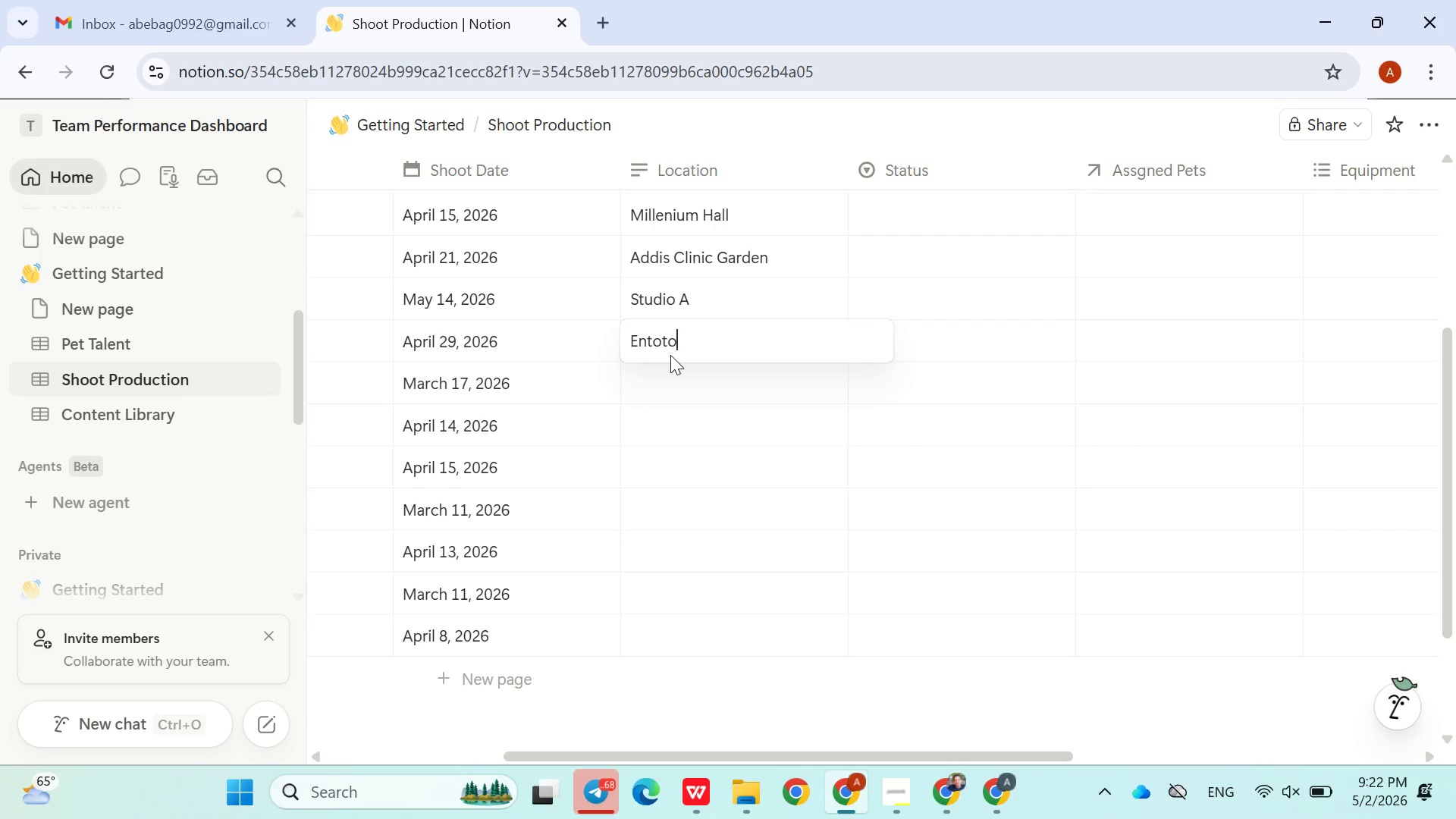 
type(Hills)
 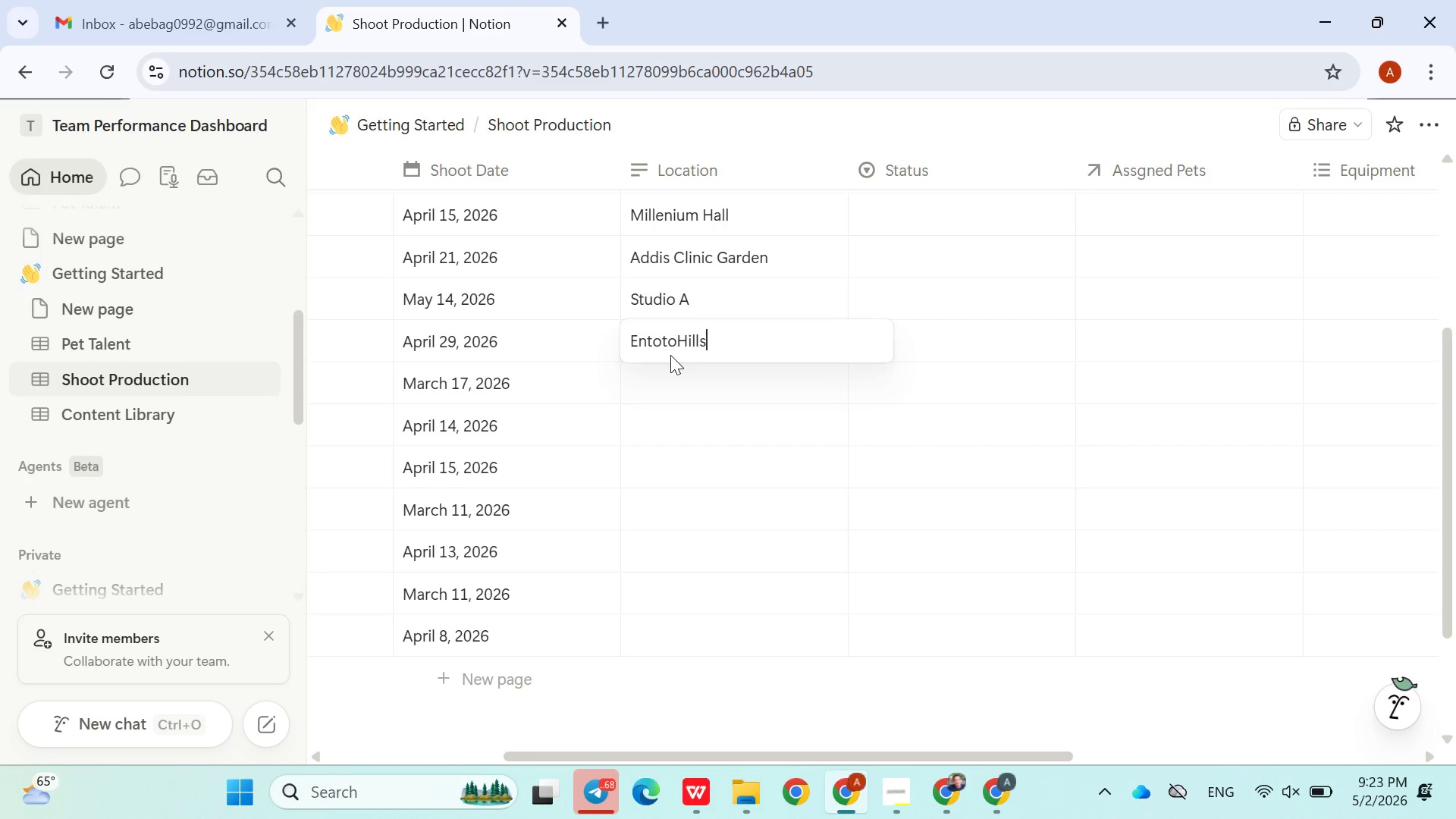 
key(ArrowLeft)
 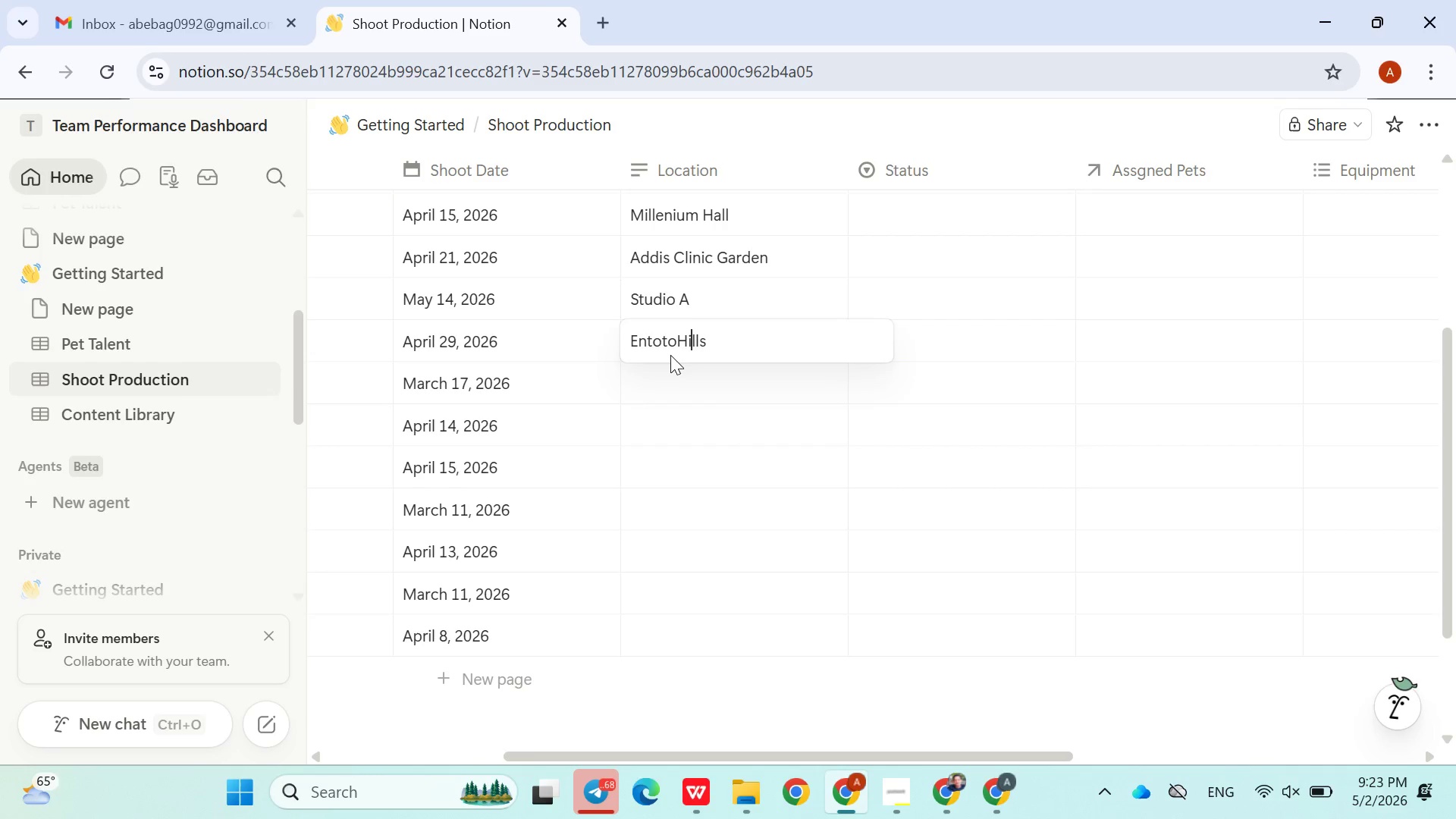 
key(ArrowLeft)
 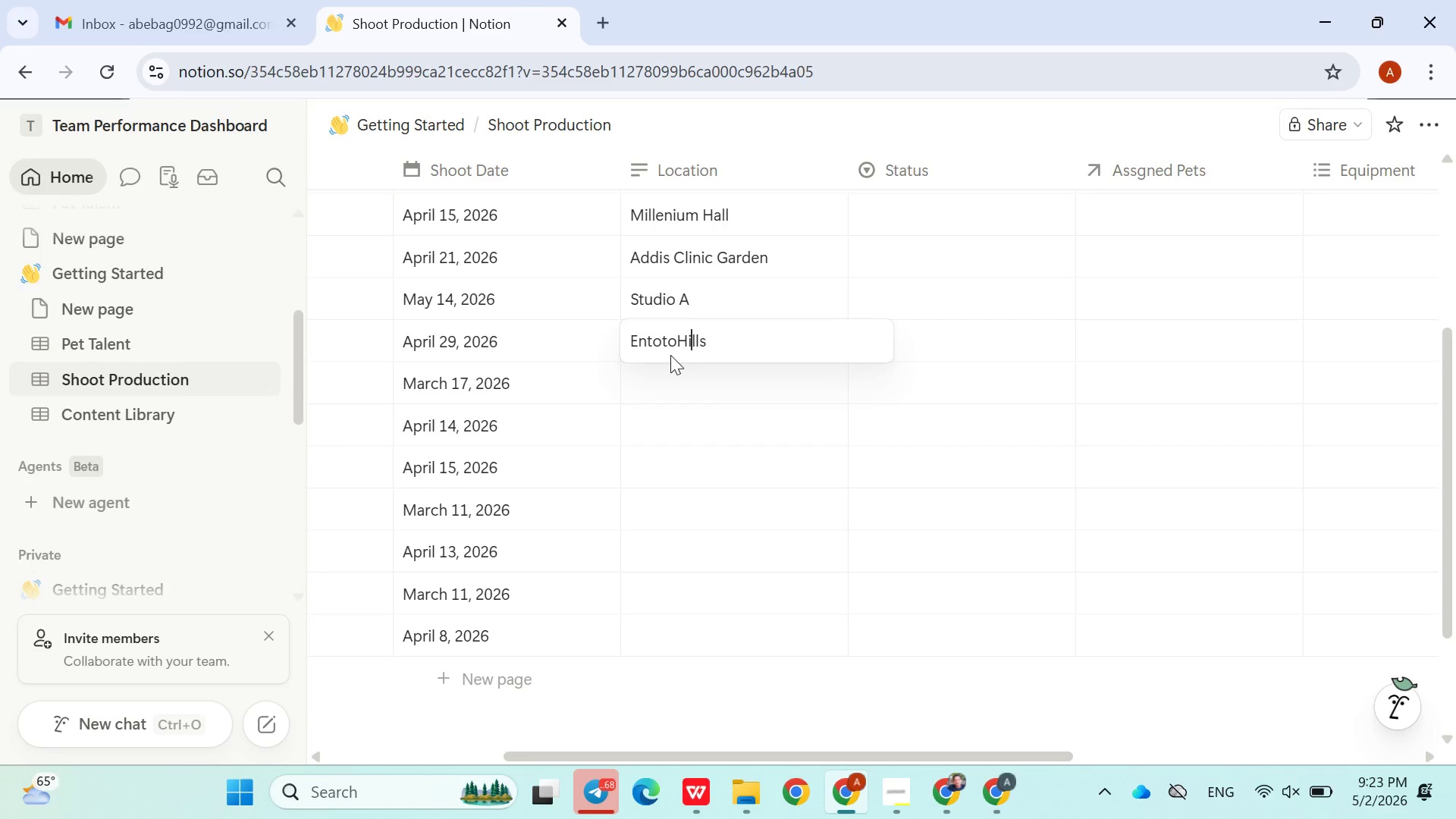 
key(ArrowLeft)
 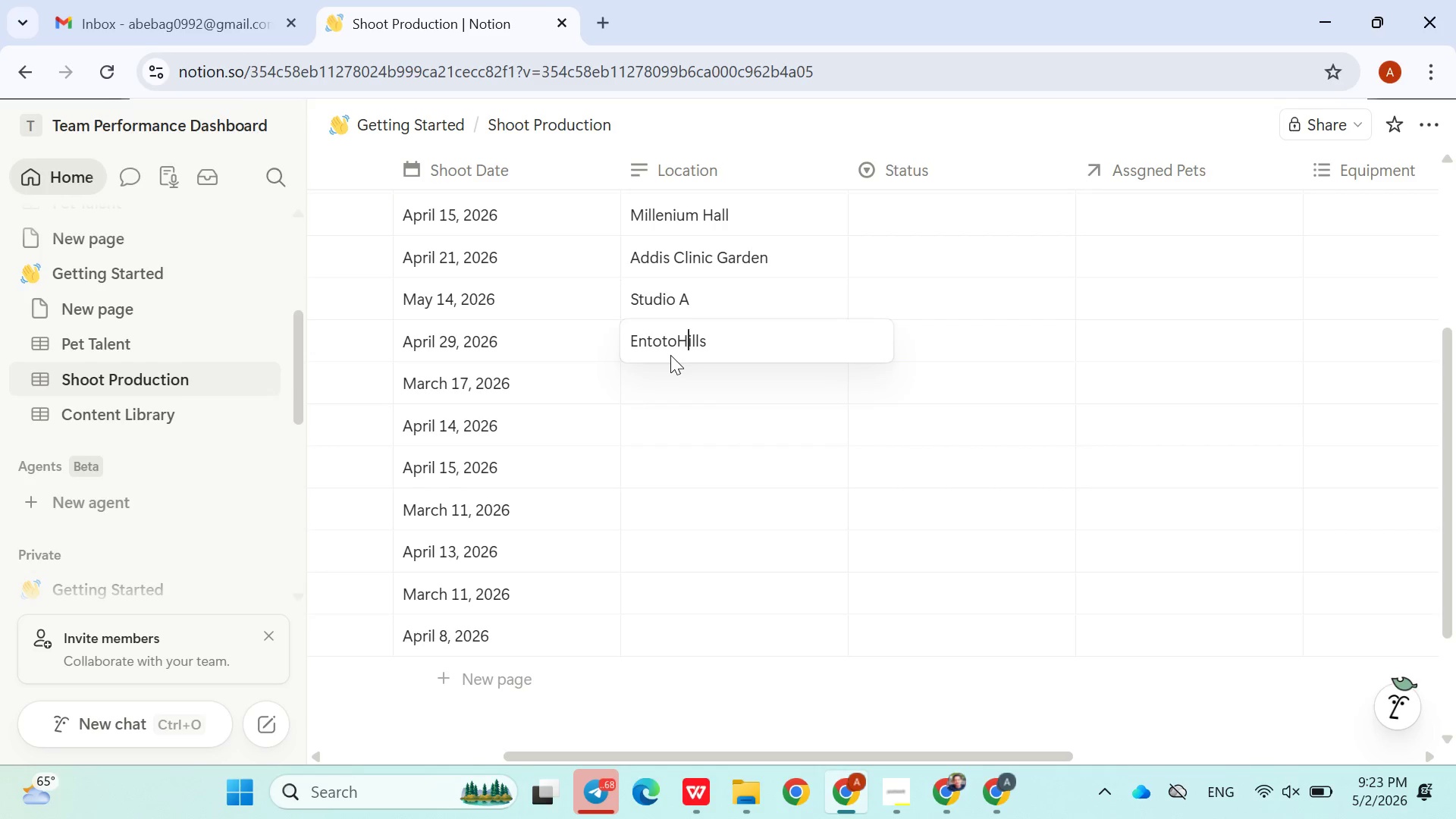 
key(ArrowLeft)
 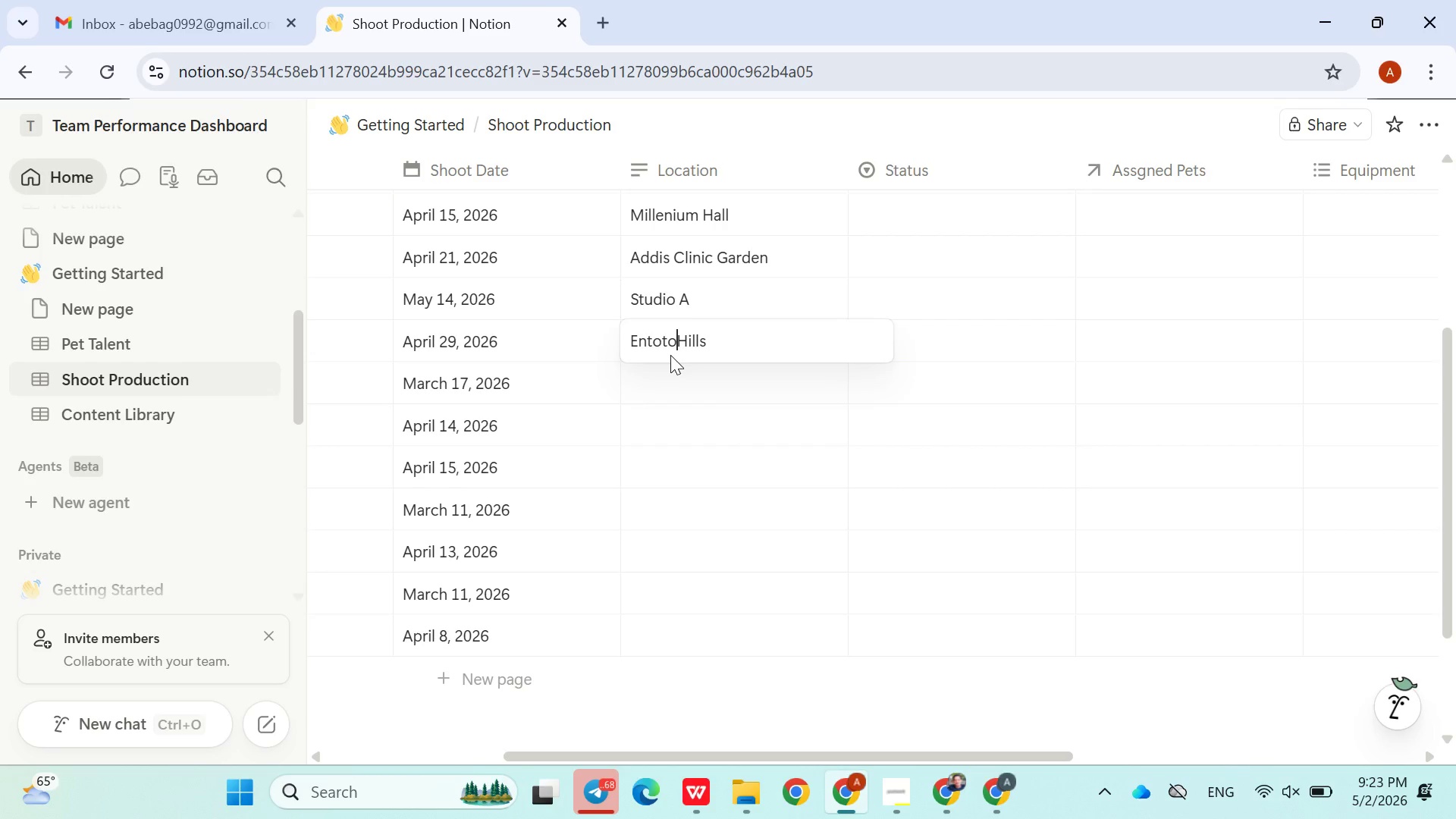 
key(ArrowLeft)
 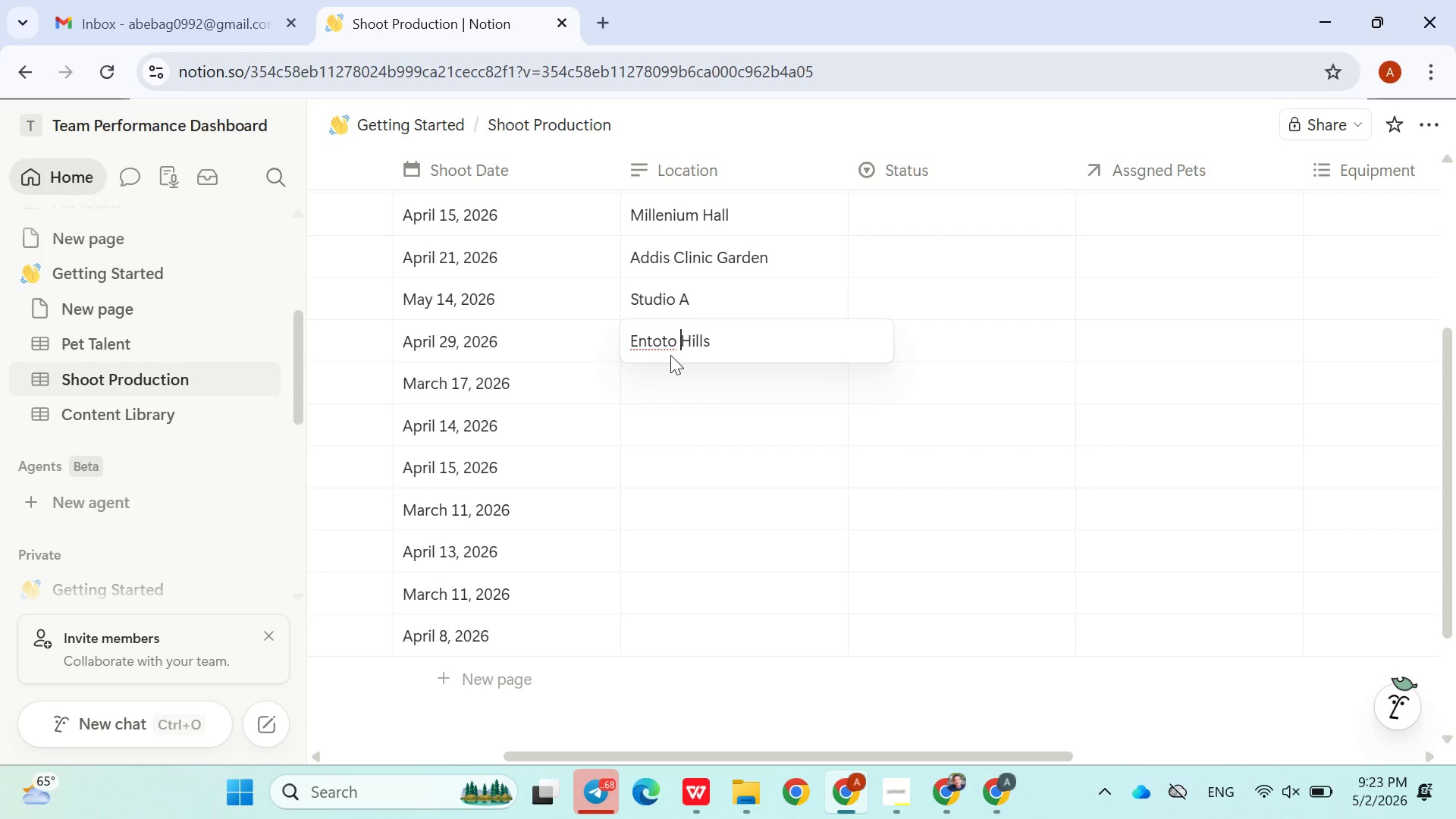 
key(Space)
 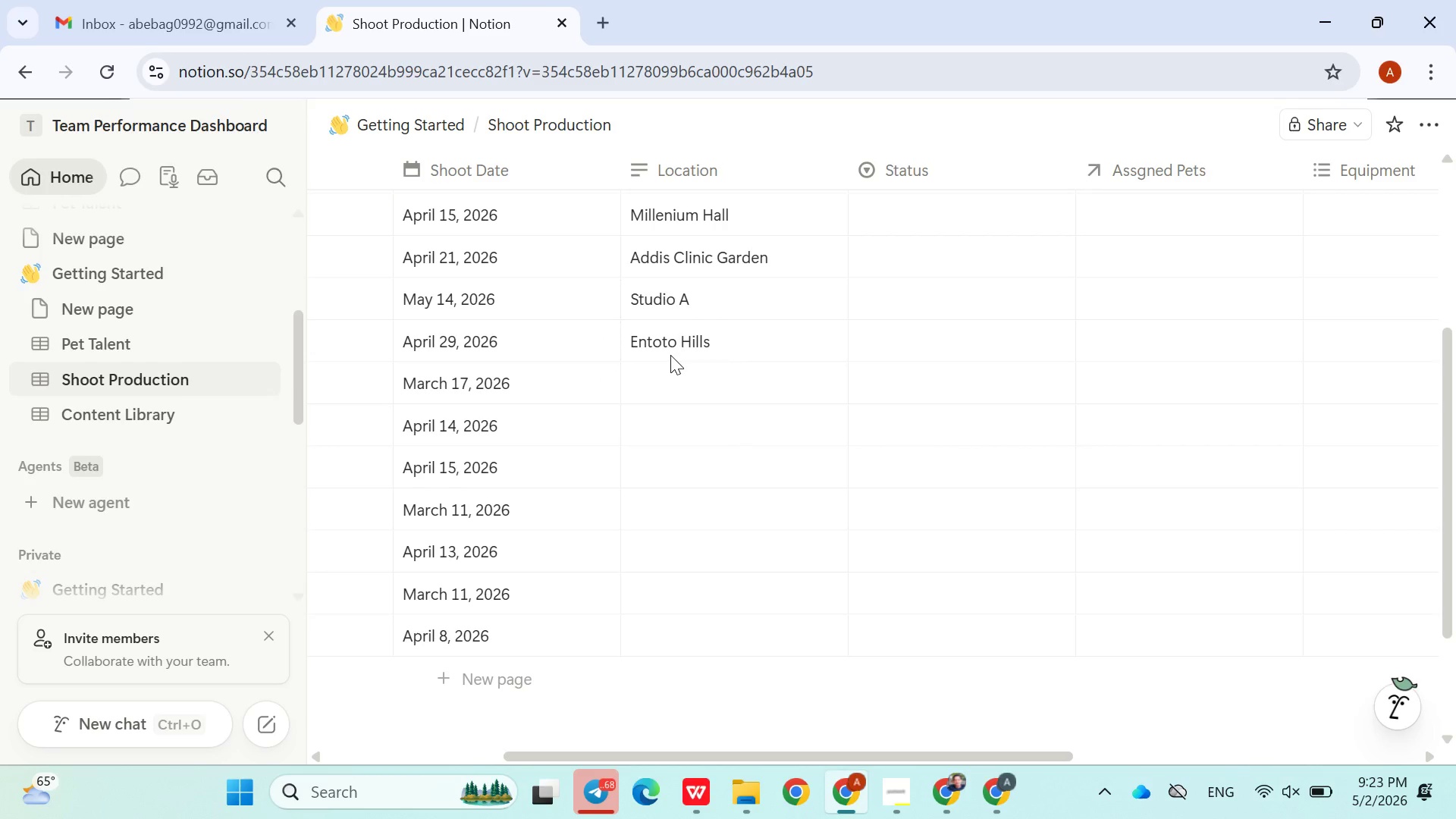 
key(Enter)
 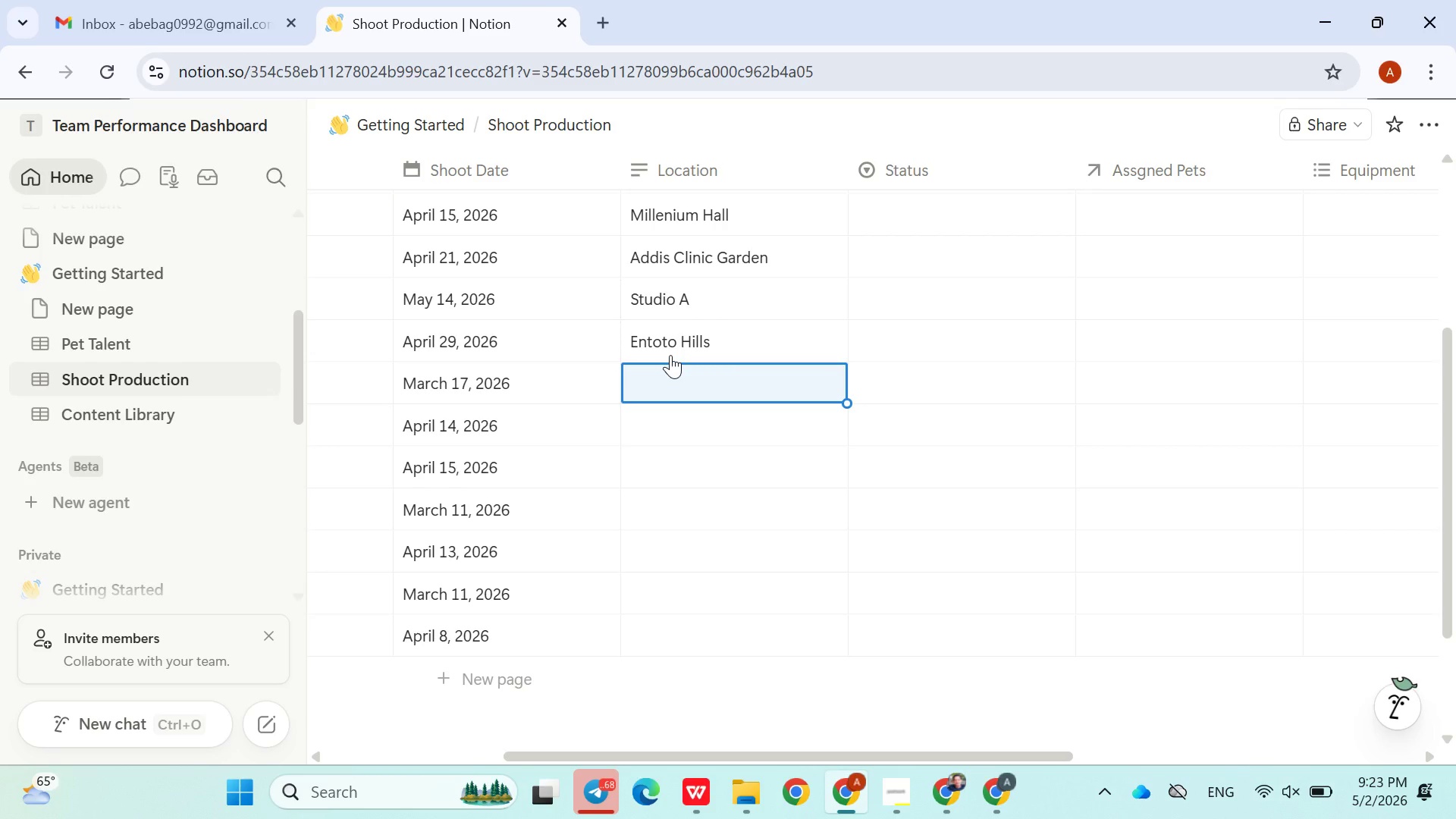 
wait(9.08)
 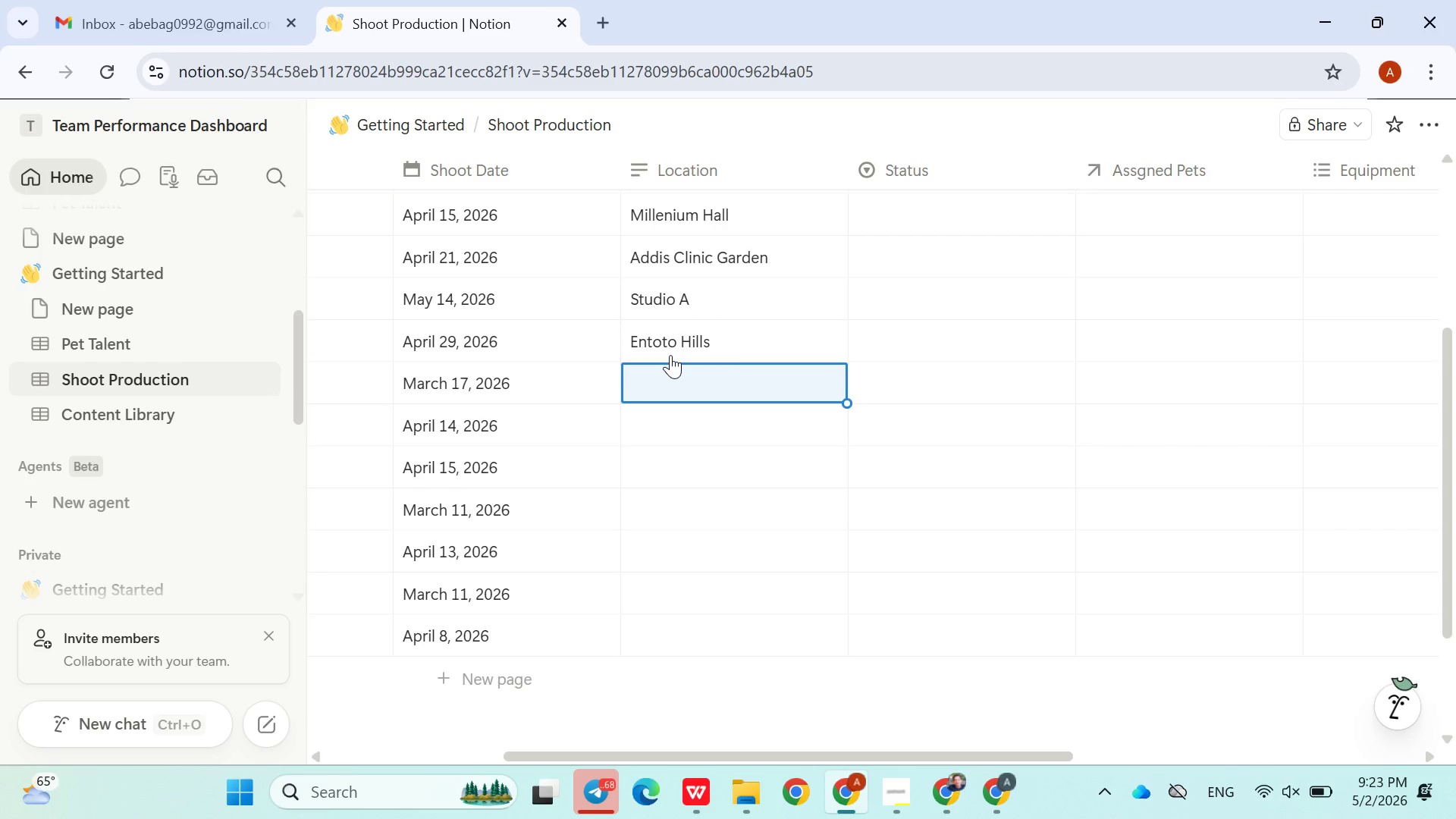 
key(Enter)
 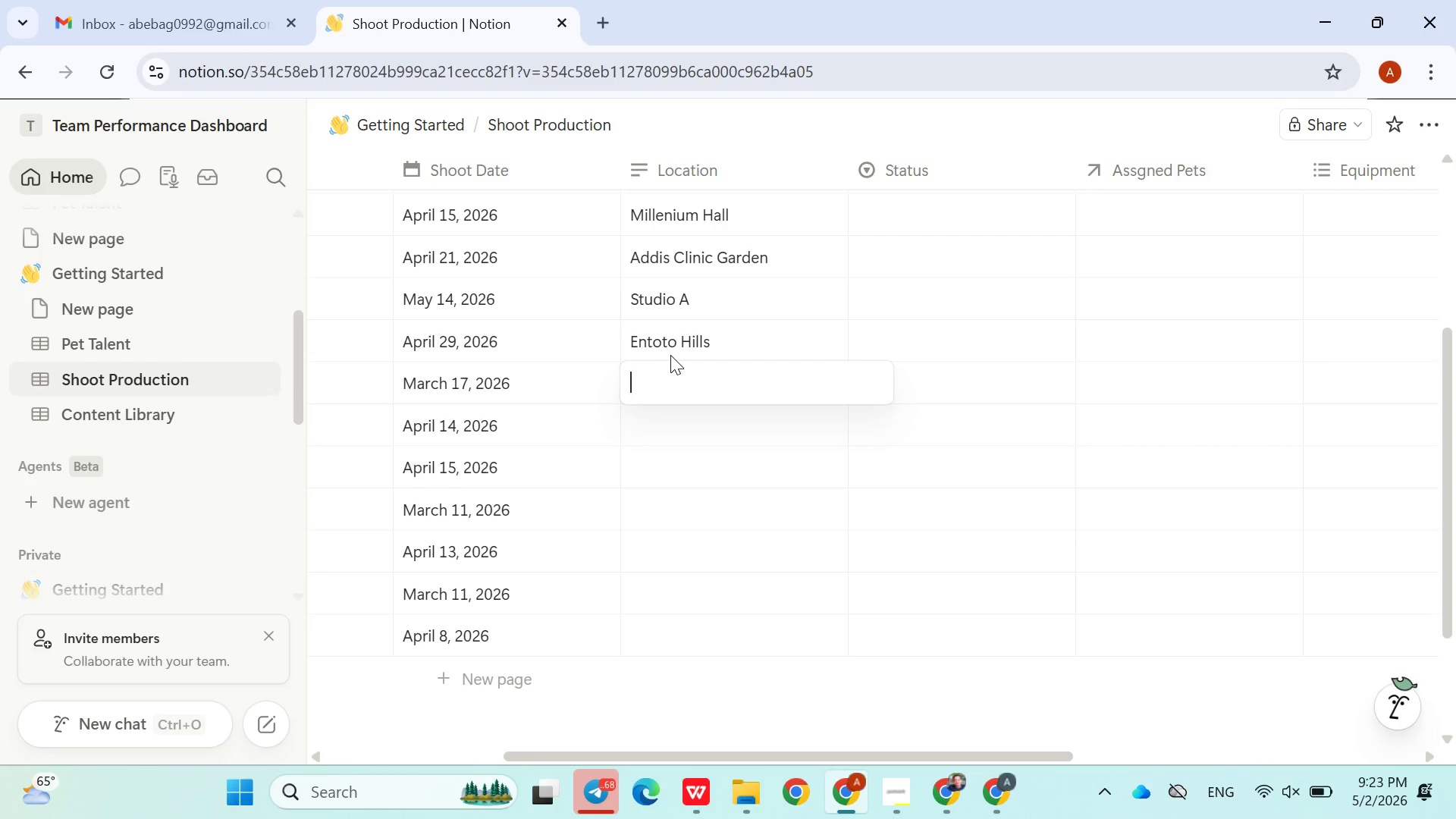 
type(Bole Studio)
 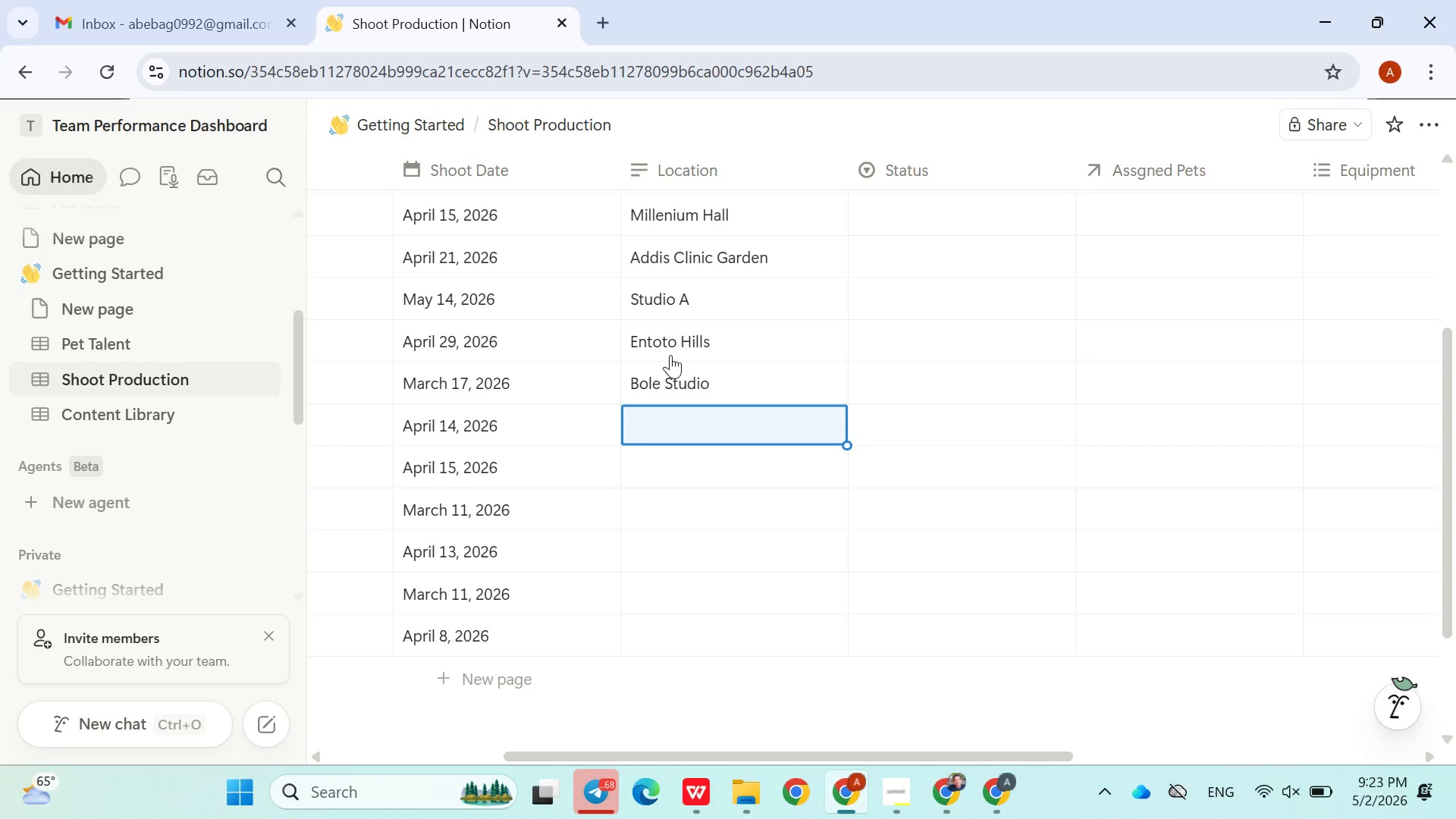 
 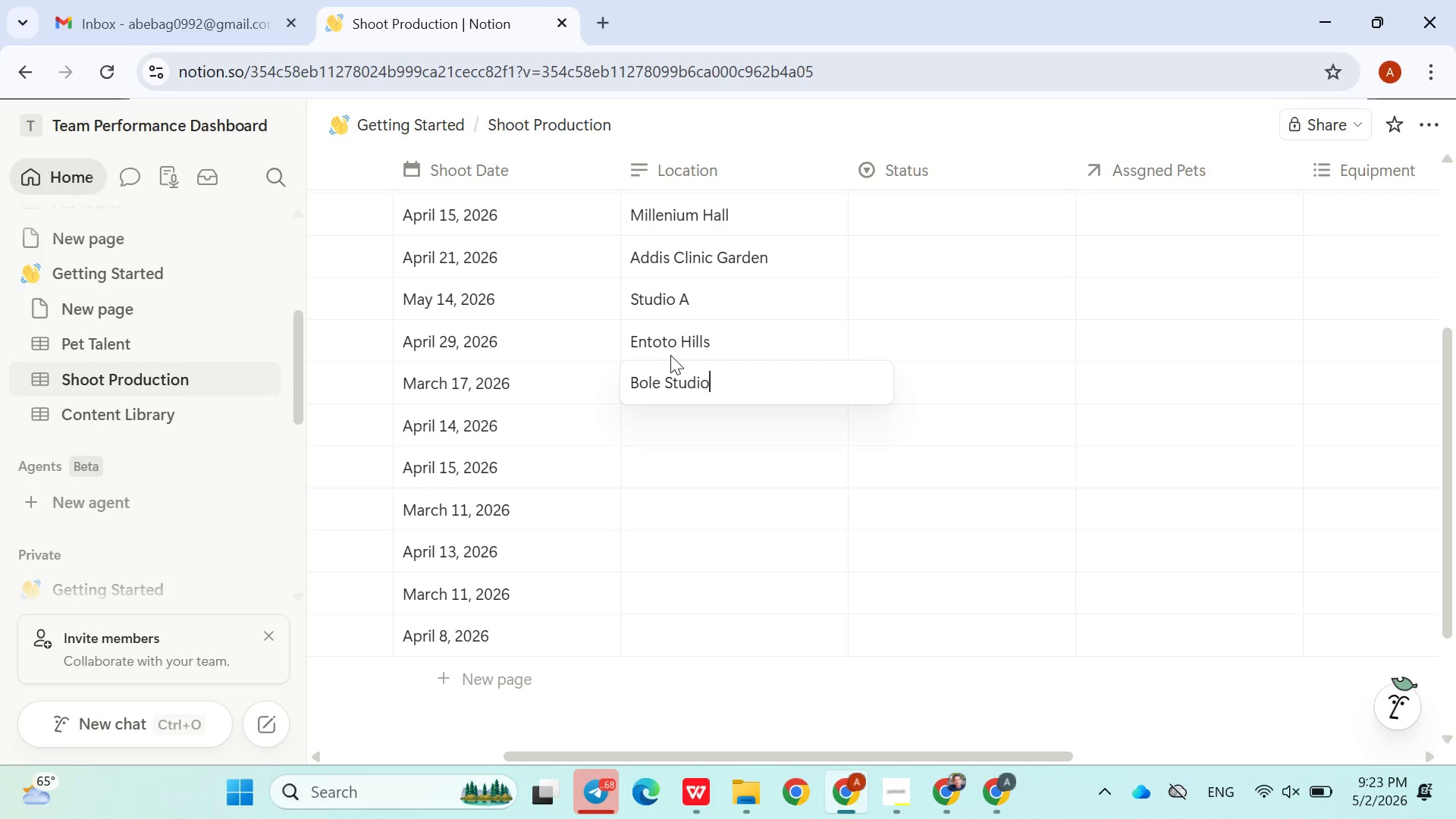 
key(Enter)
 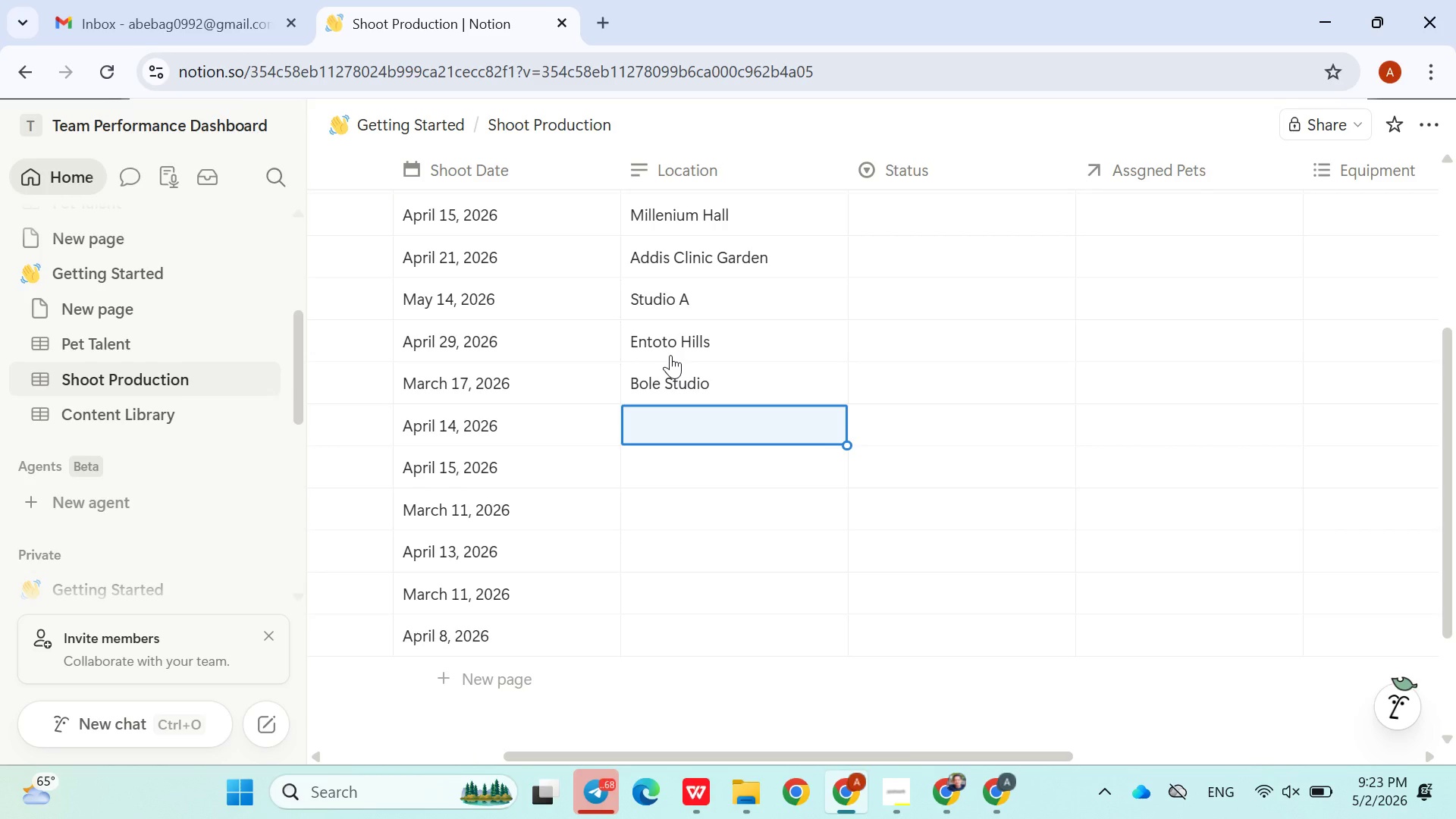 
wait(15.45)
 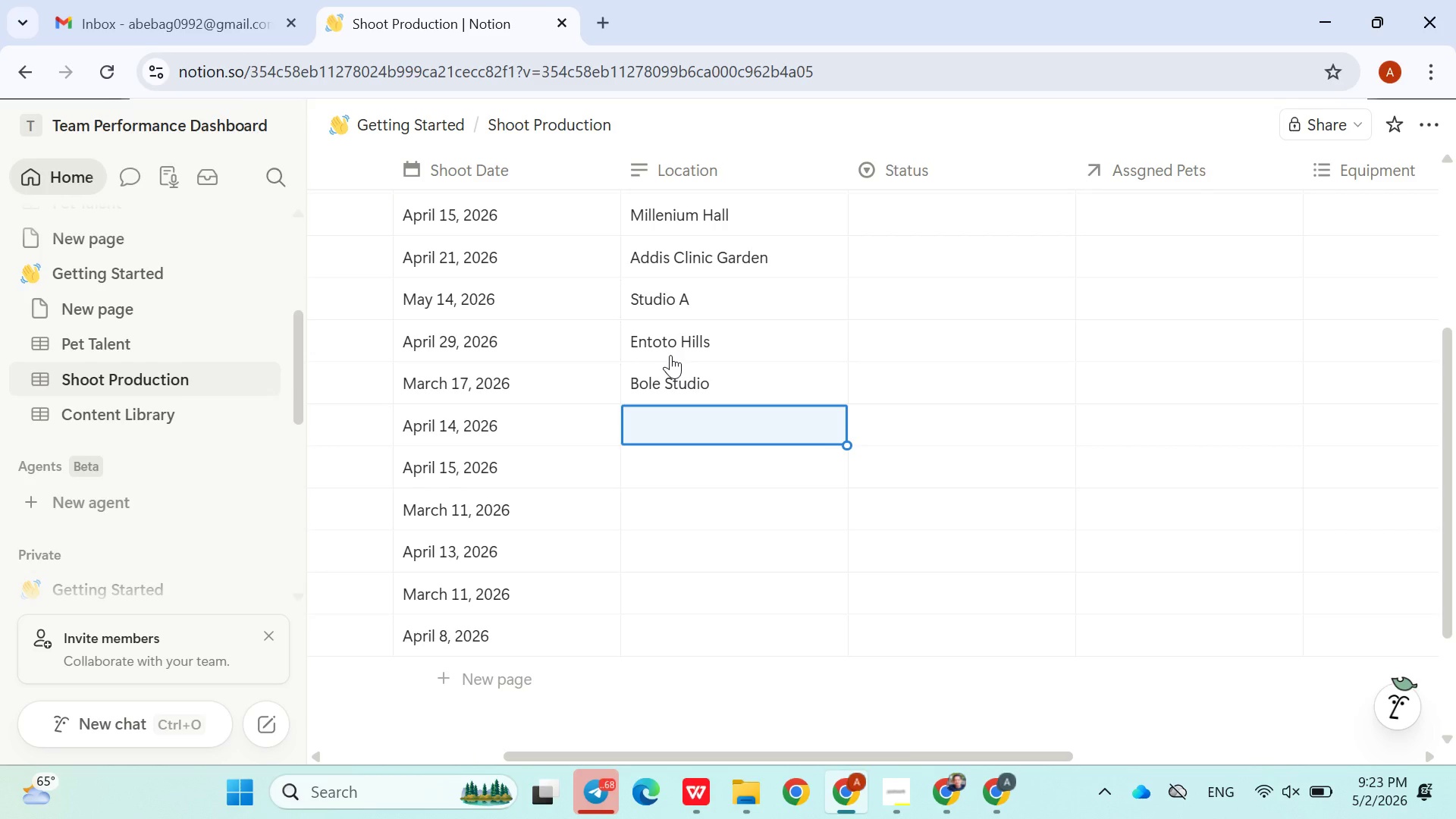 
type(Ra)
 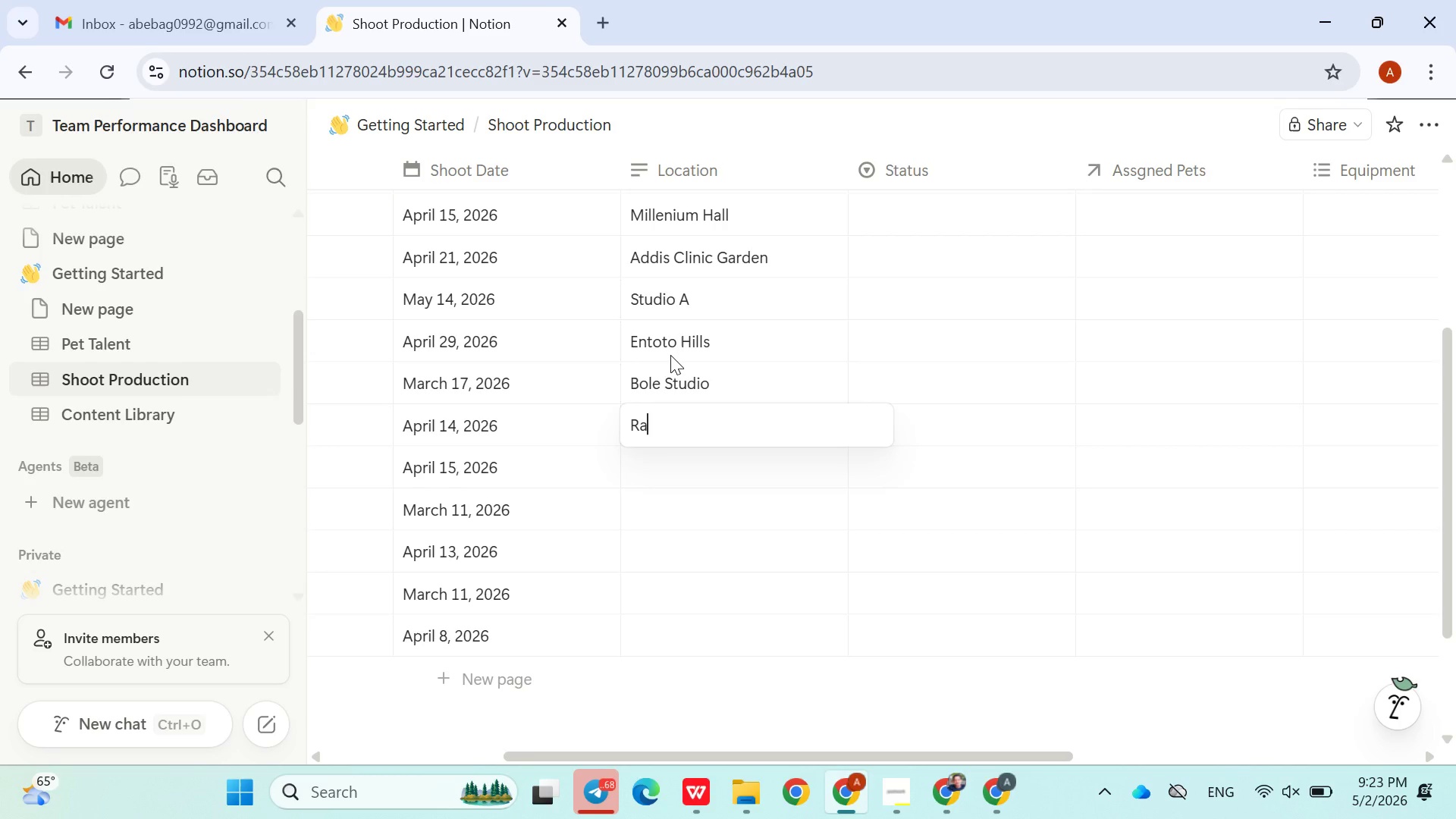 
wait(12.41)
 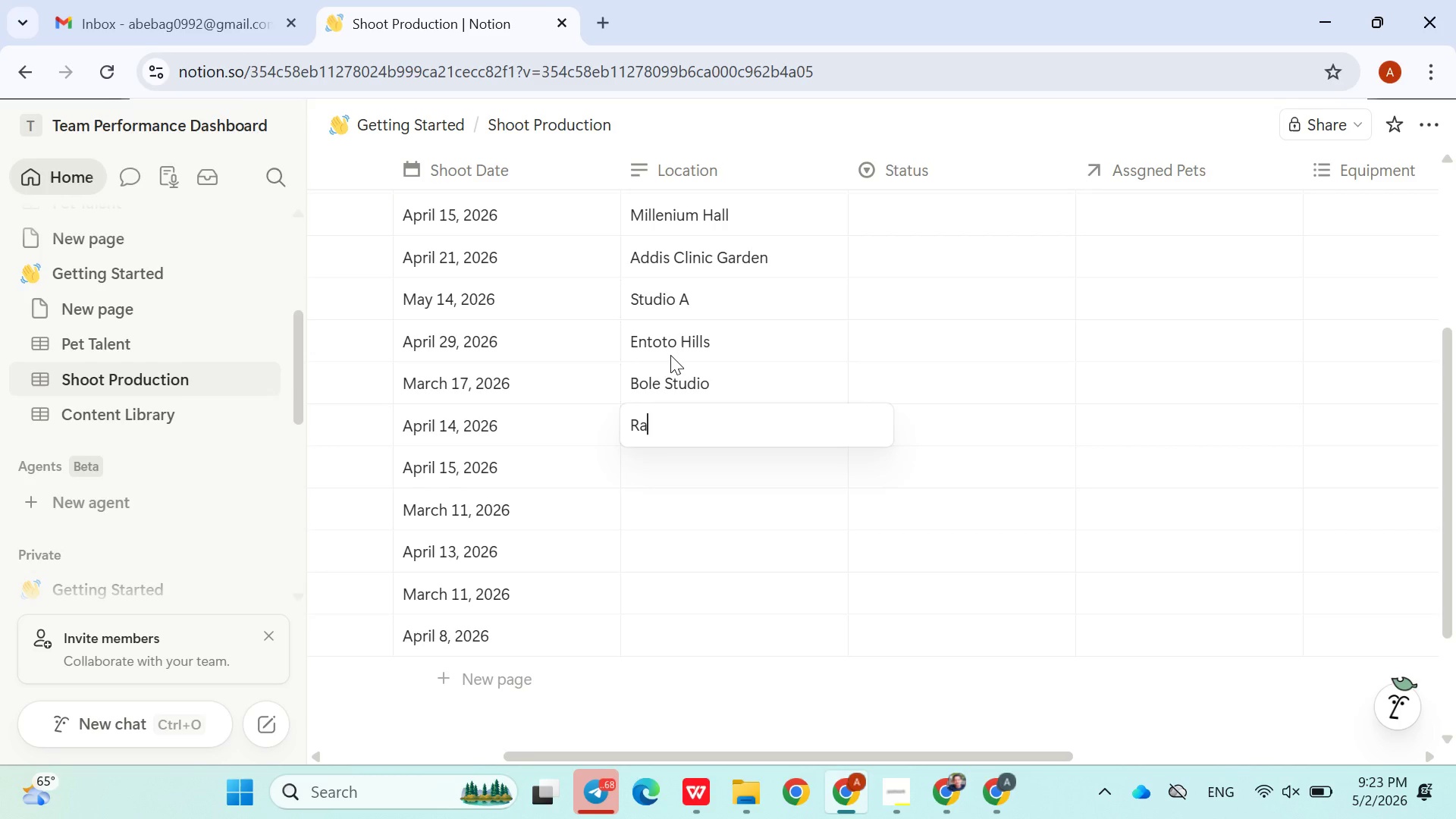 
type(disson blu)
 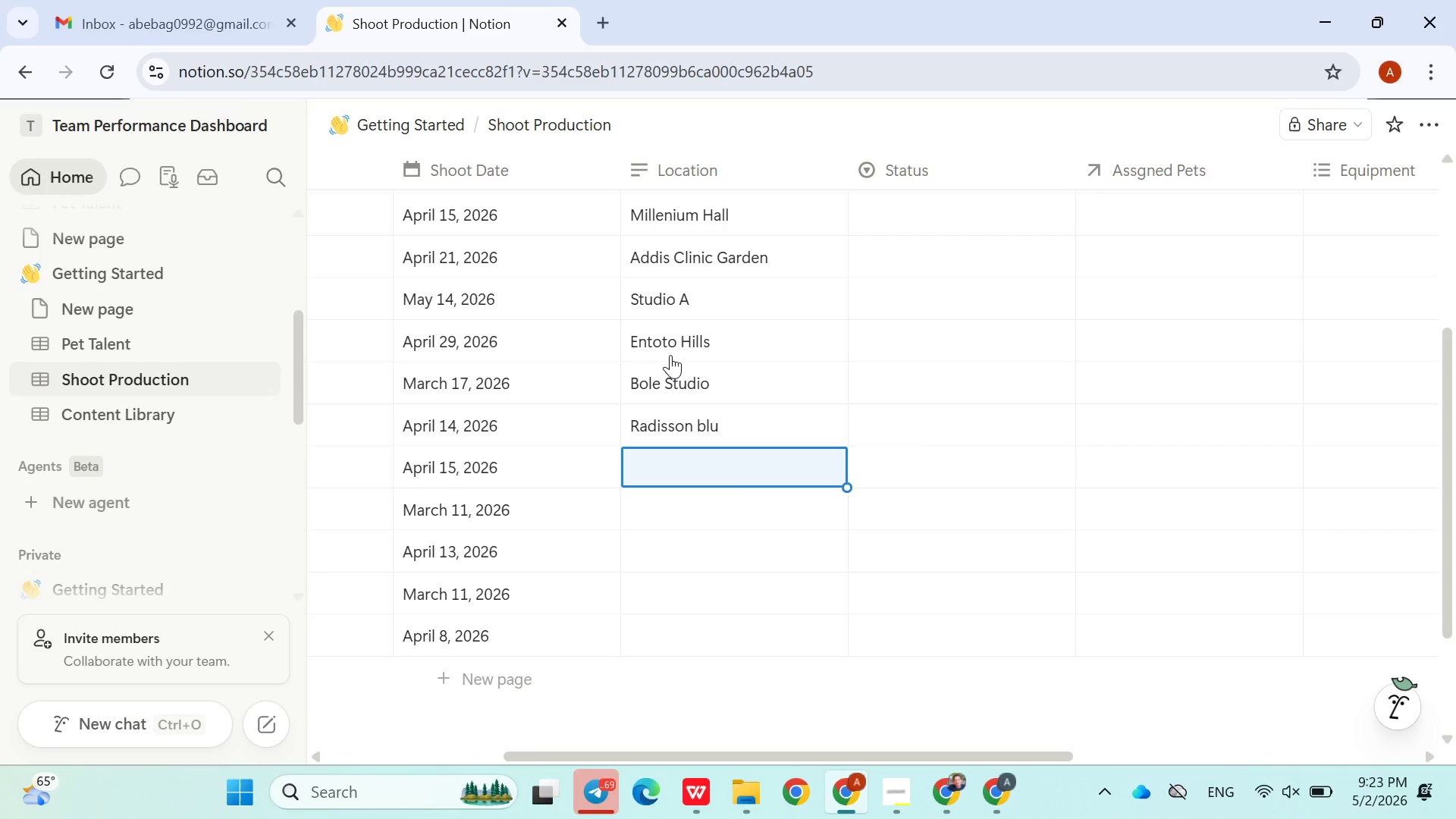 
key(Enter)
 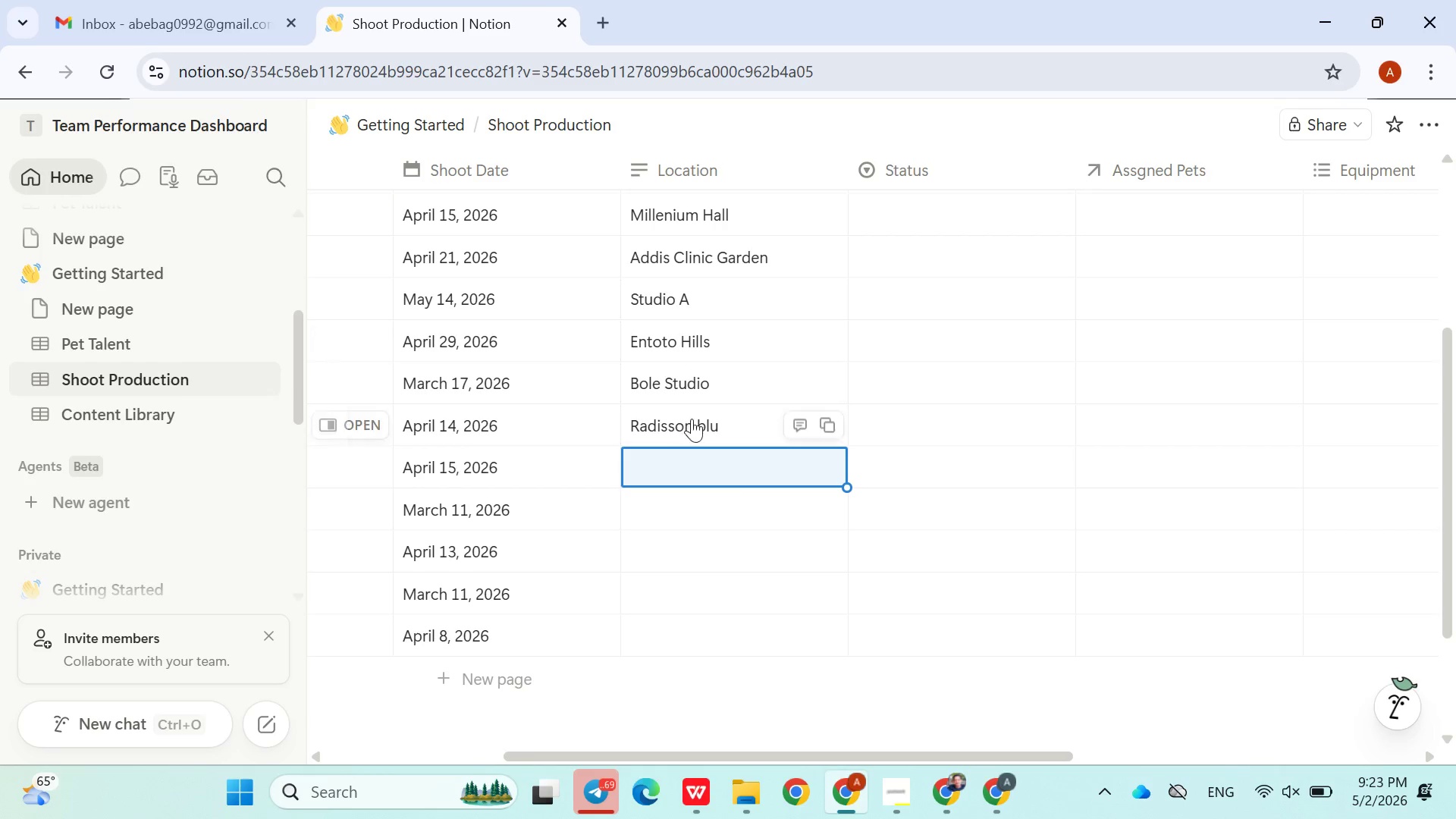 
left_click([708, 430])
 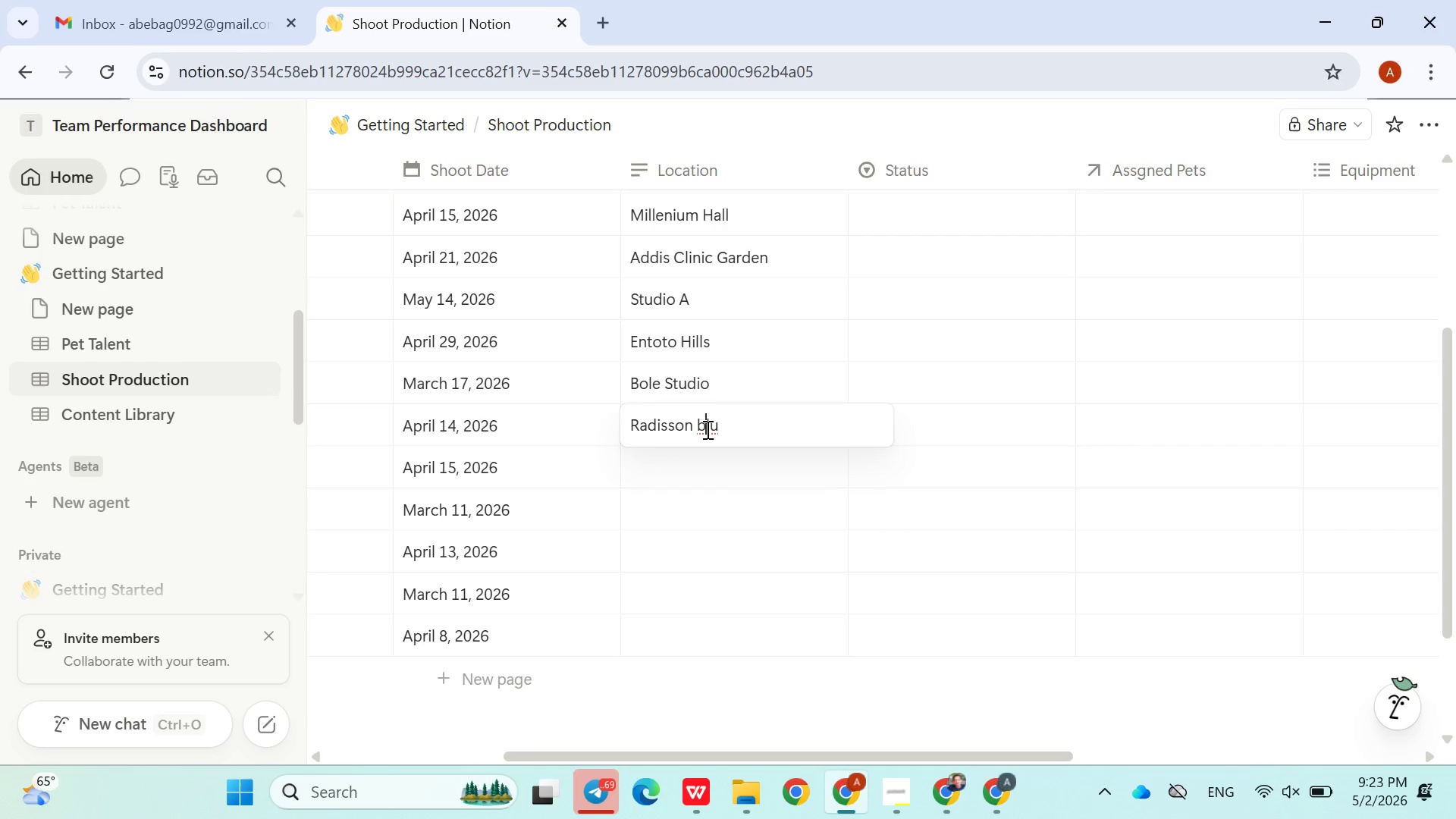 
left_click([706, 429])
 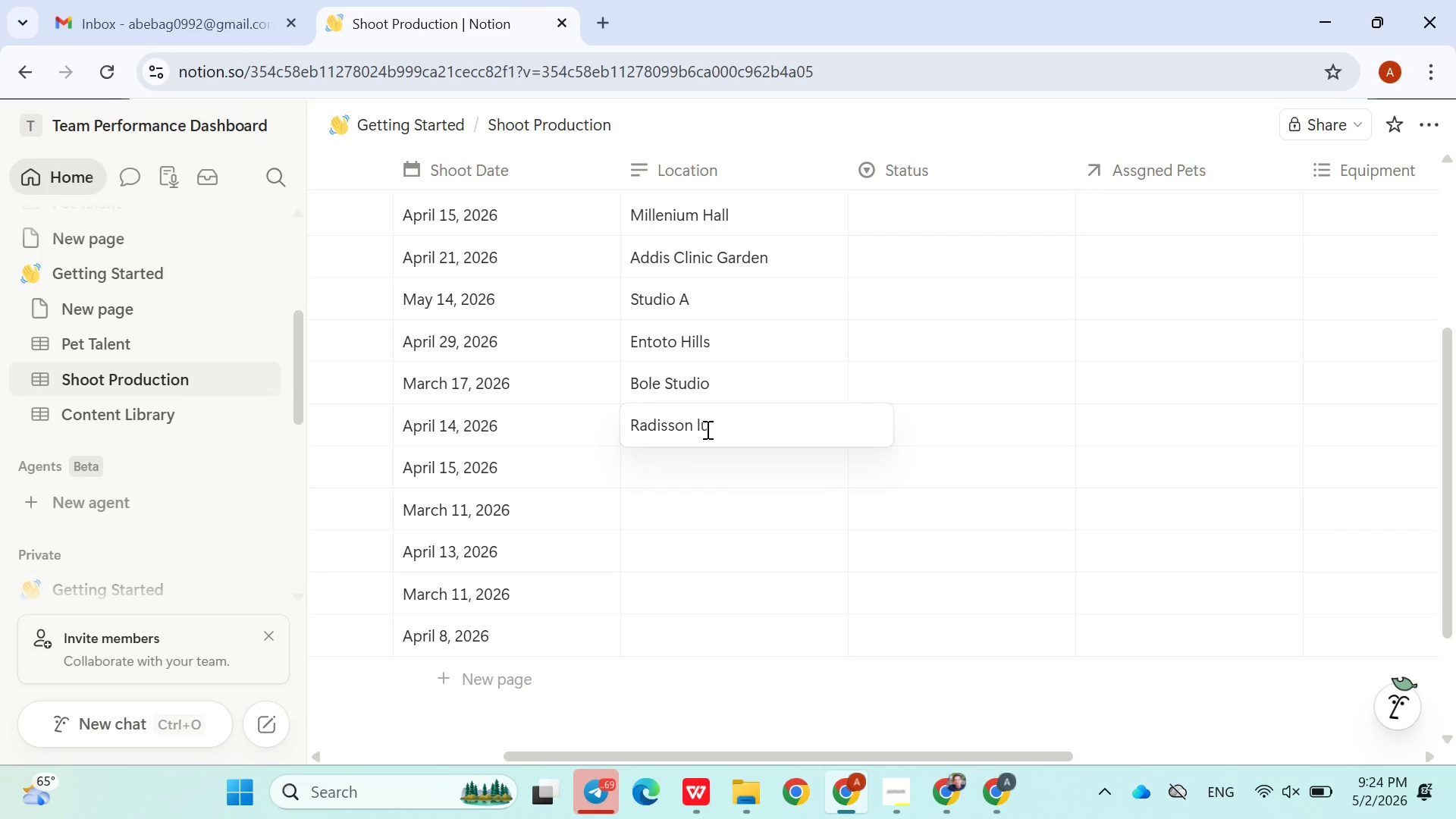 
key(Backspace)
 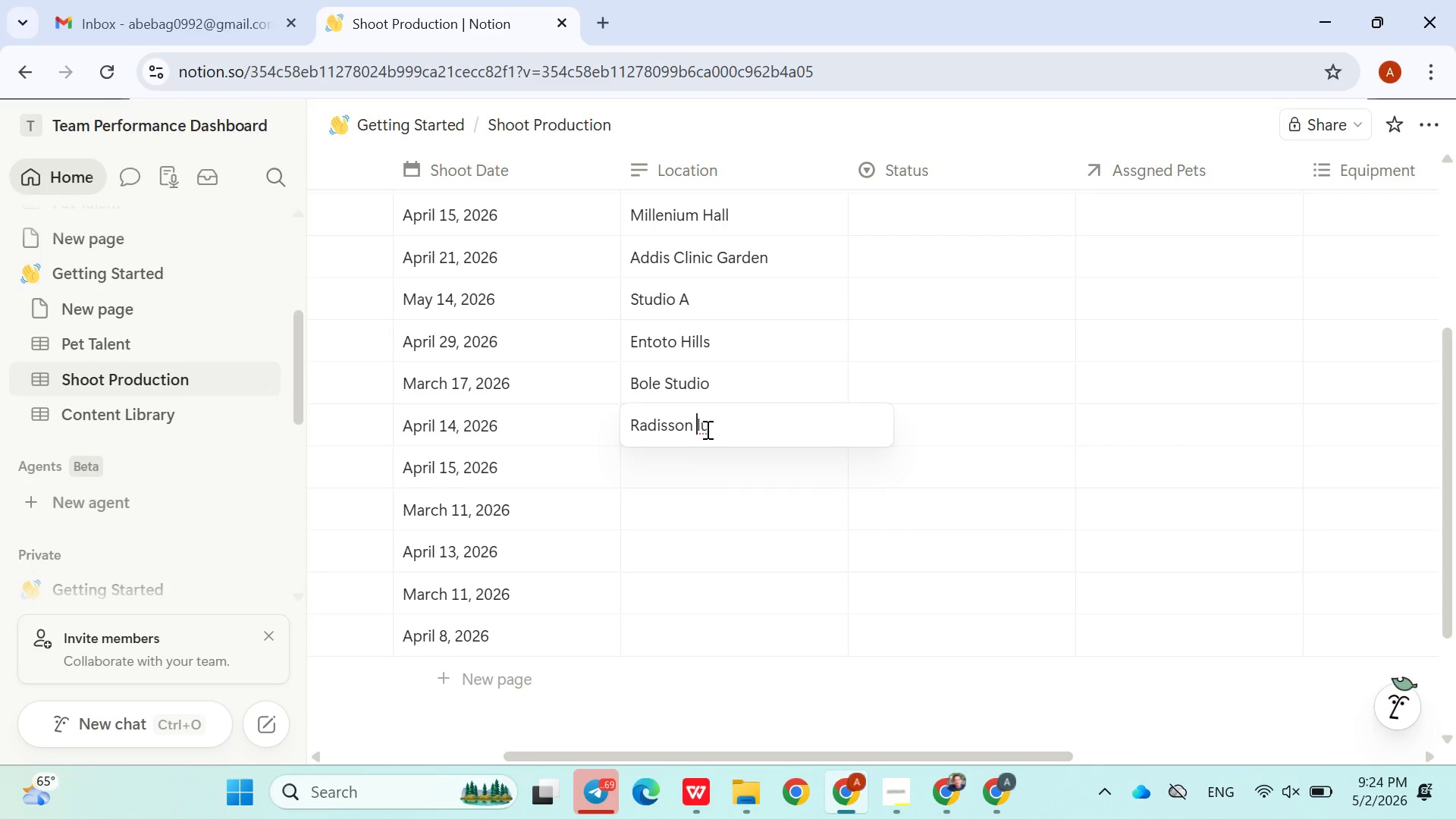 
key(Shift+ShiftLeft)
 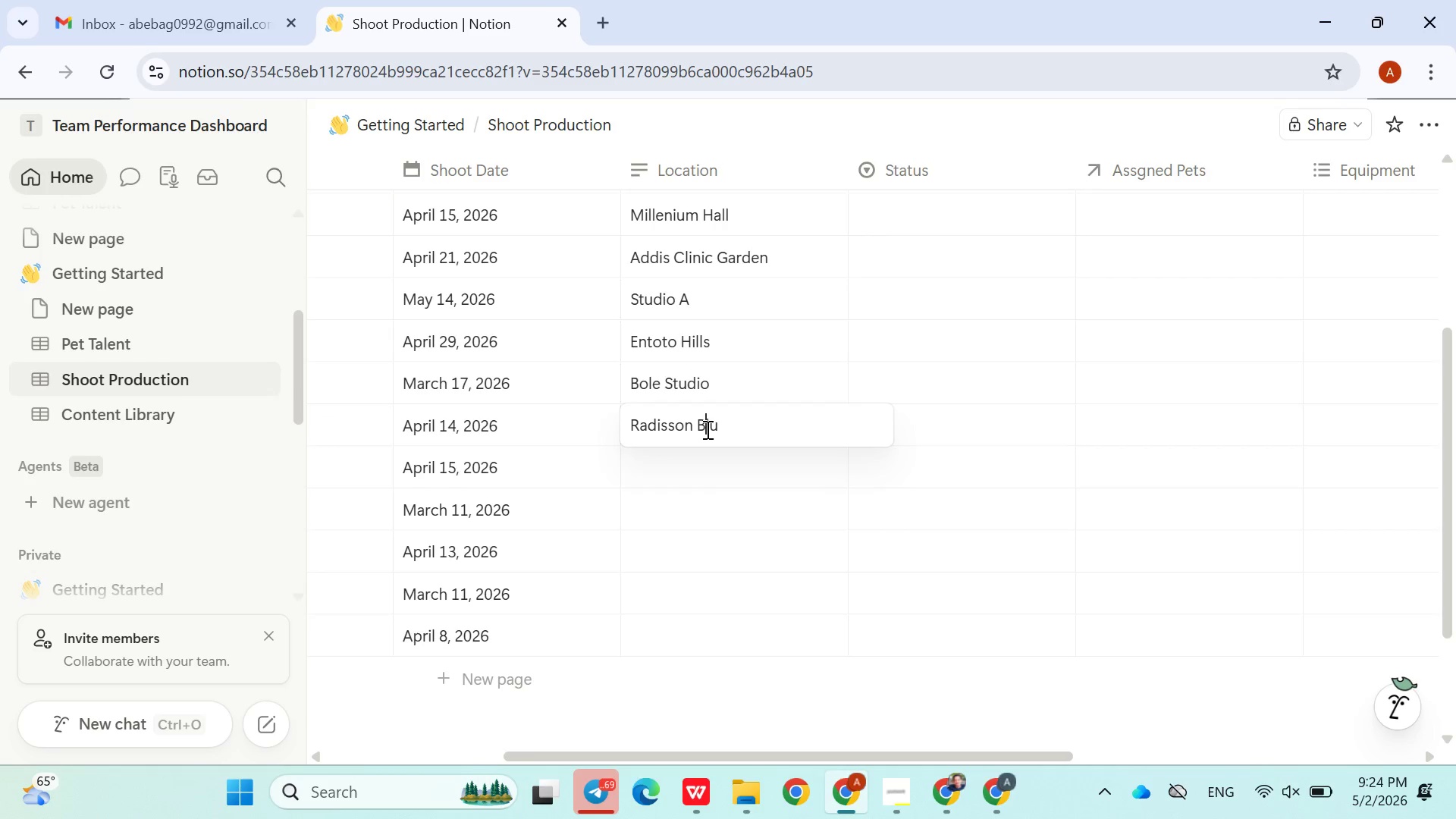 
key(Shift+B)
 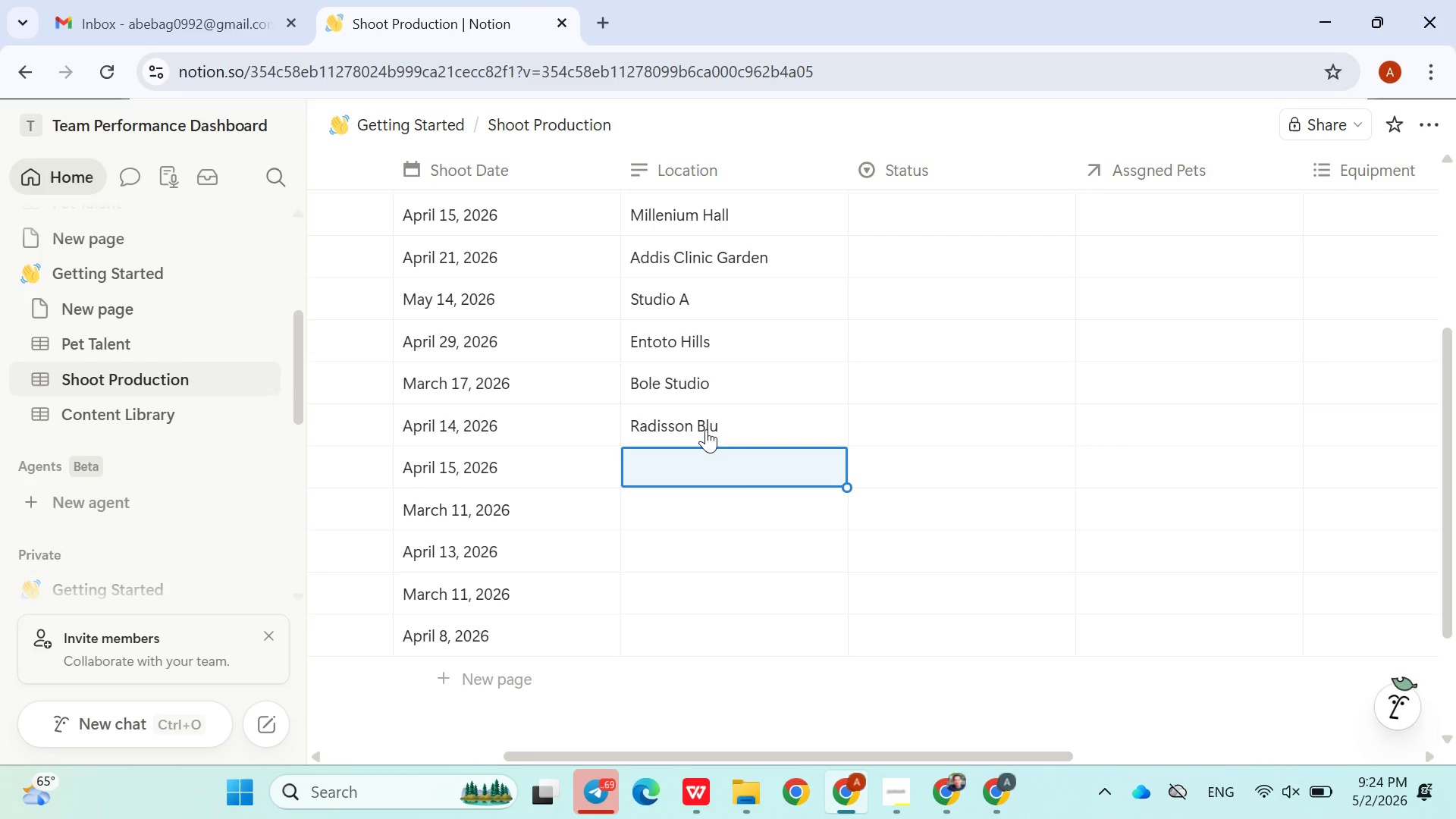 
key(Enter)
 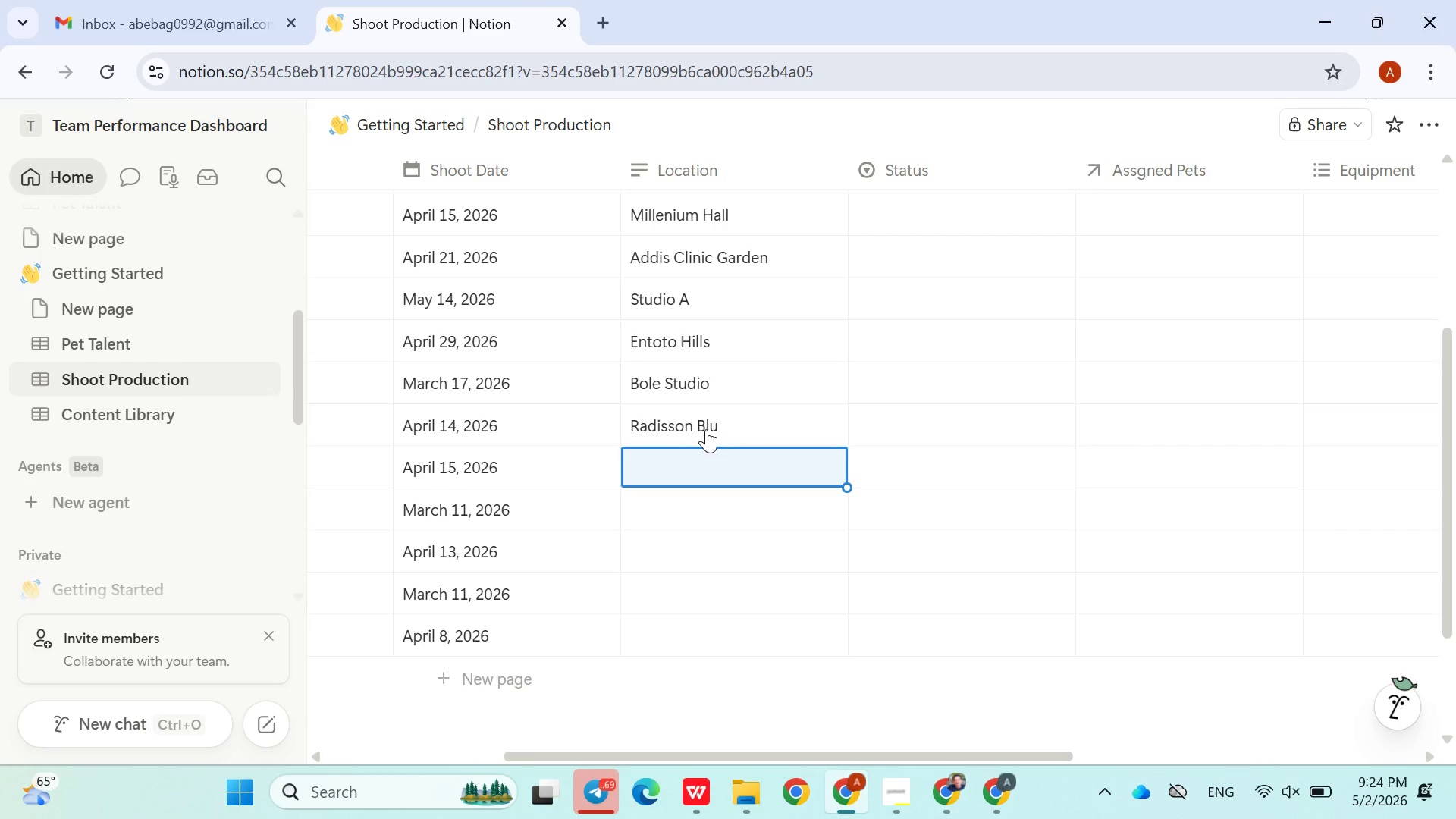 
type(Unity park)
 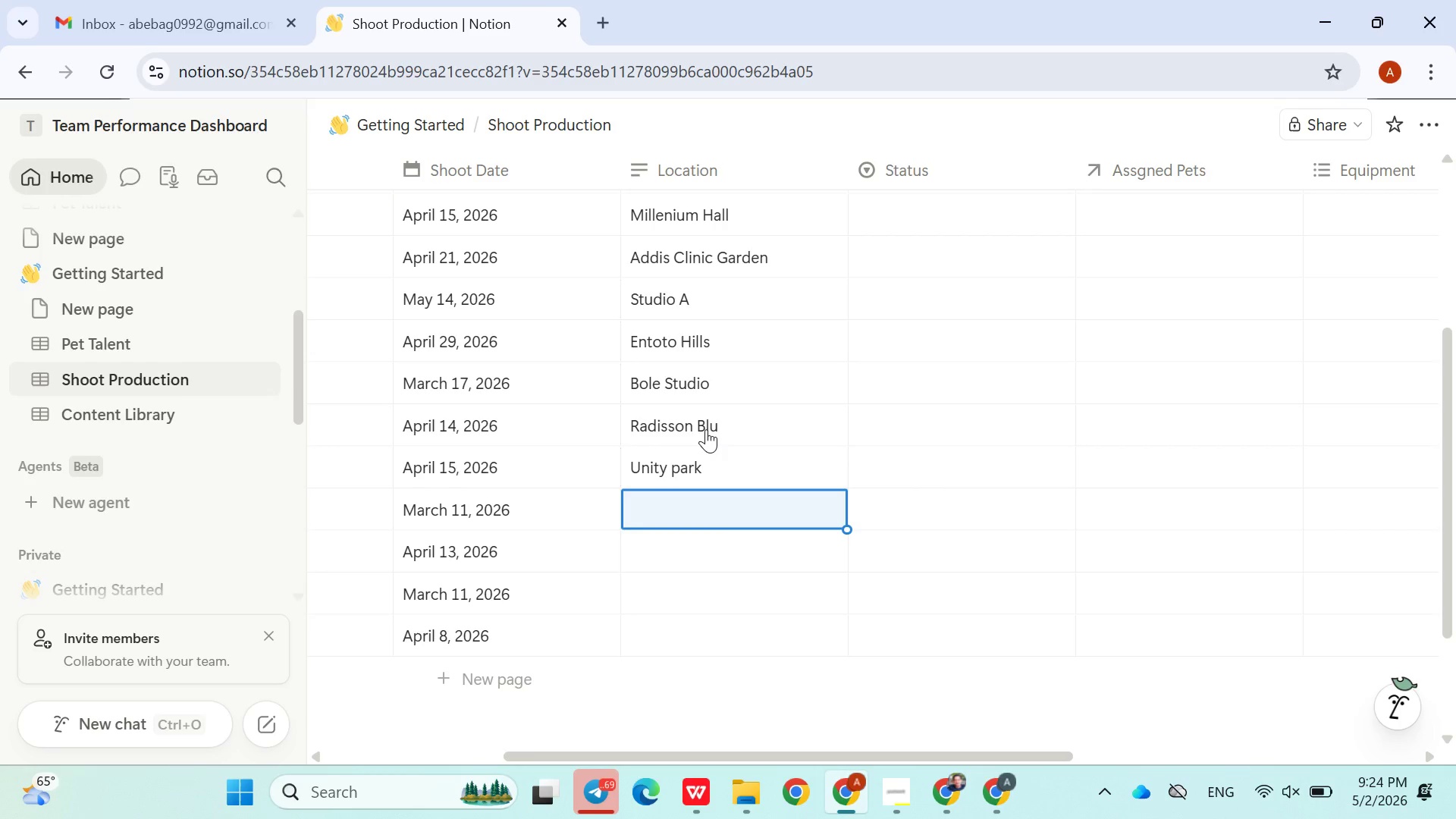 
key(Enter)
 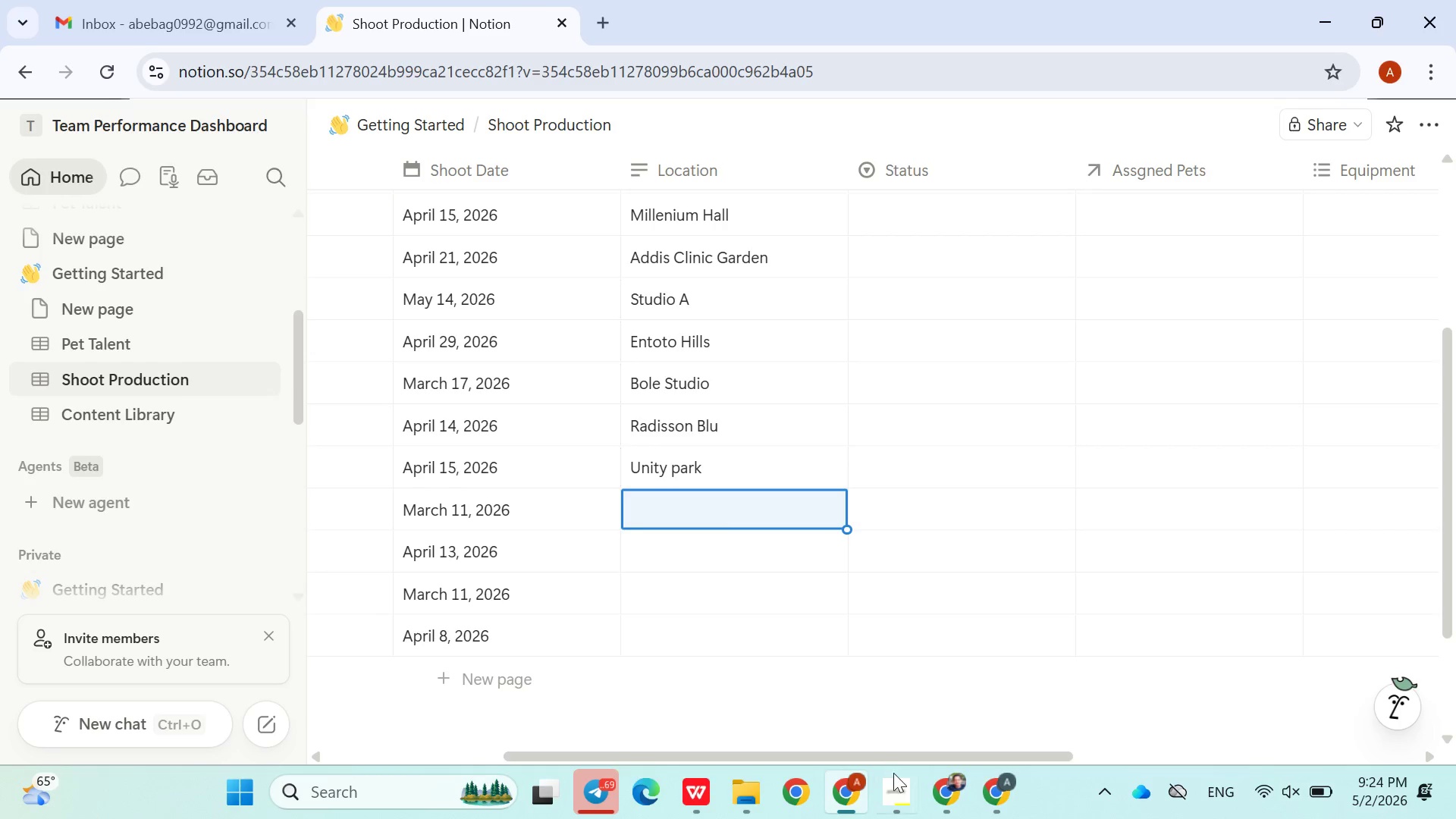 
left_click([893, 780])